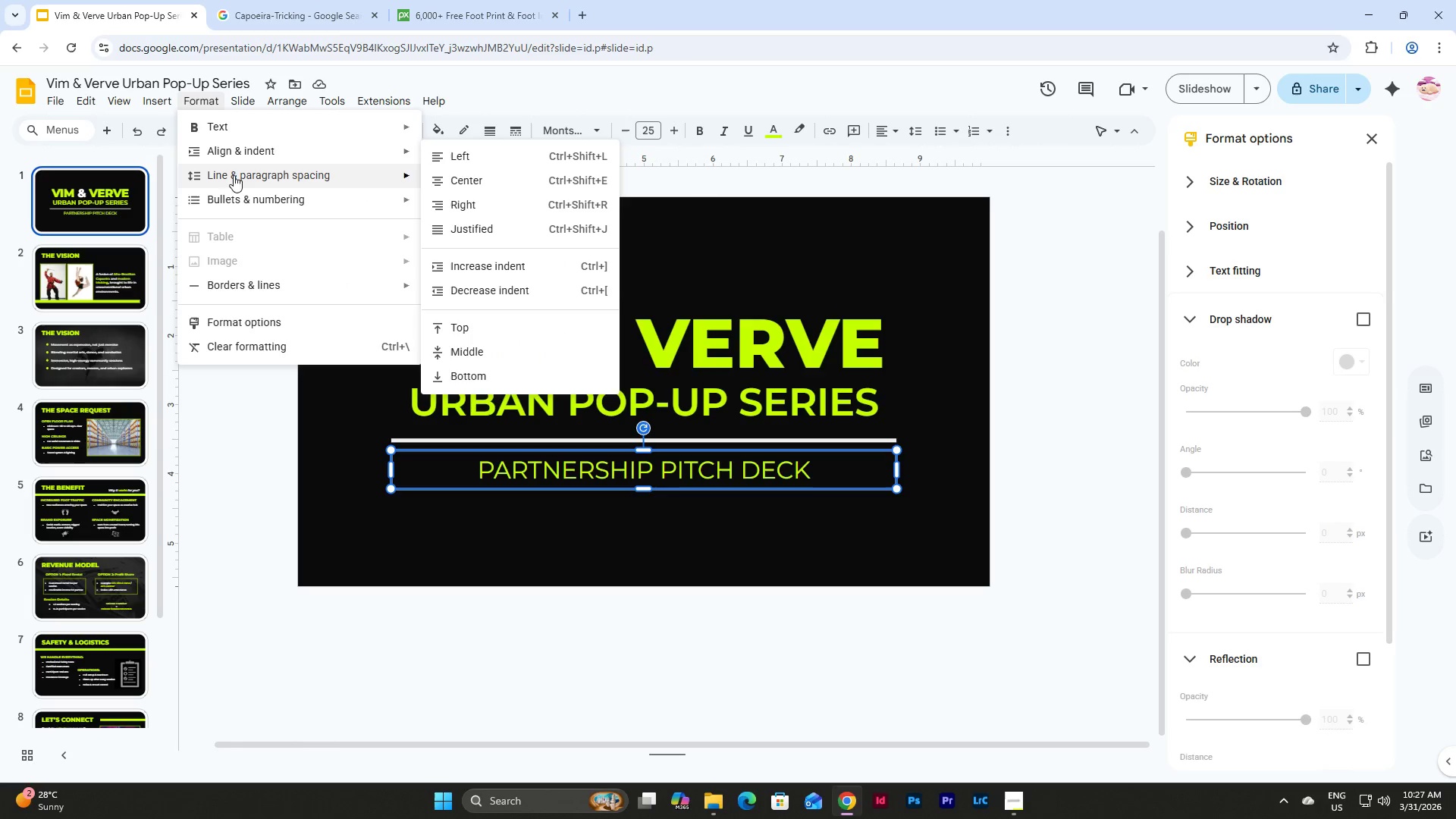 
mouse_move([322, 118])
 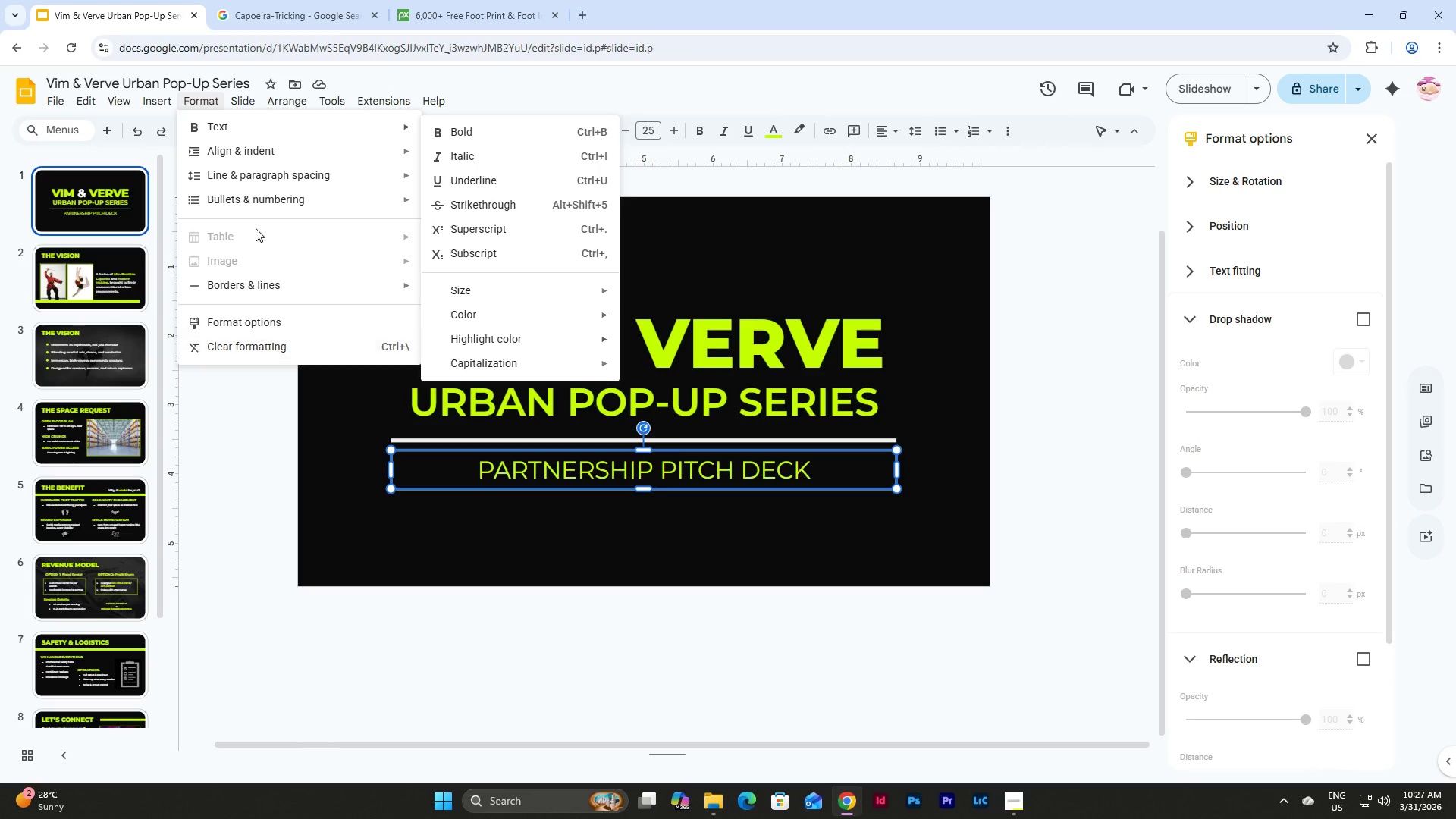 
mouse_move([199, 108])
 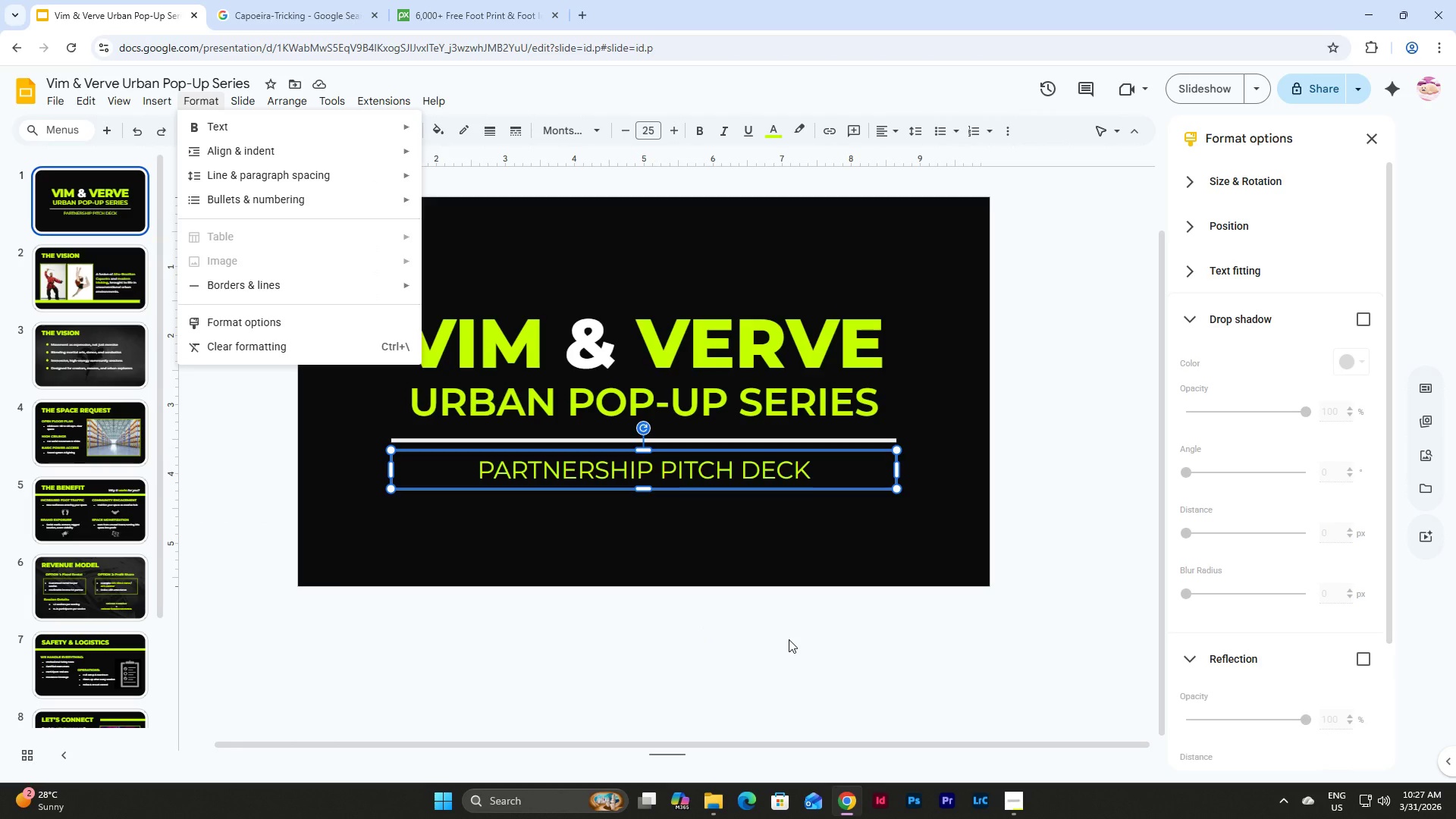 
left_click([777, 598])
 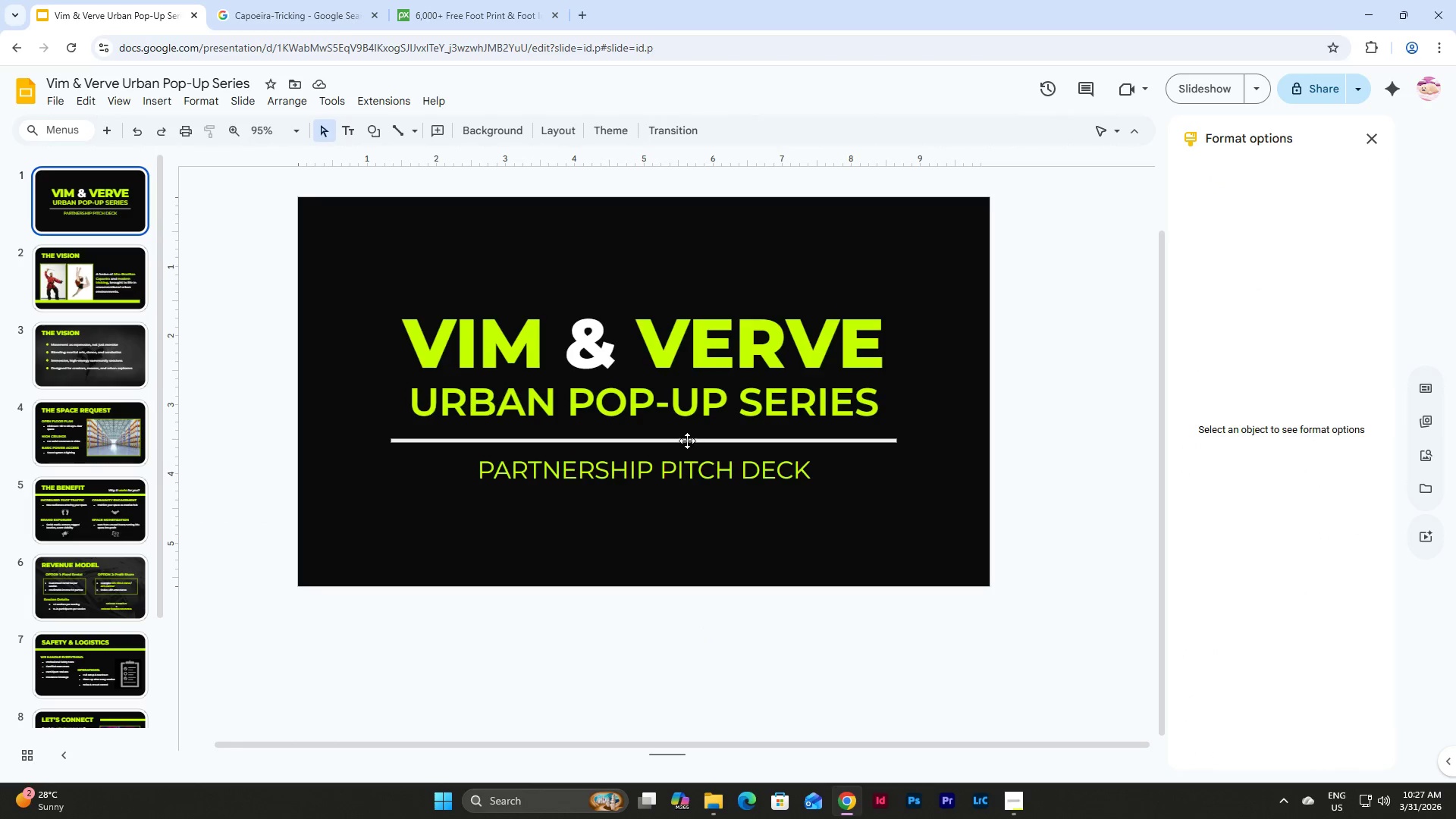 
left_click([673, 468])
 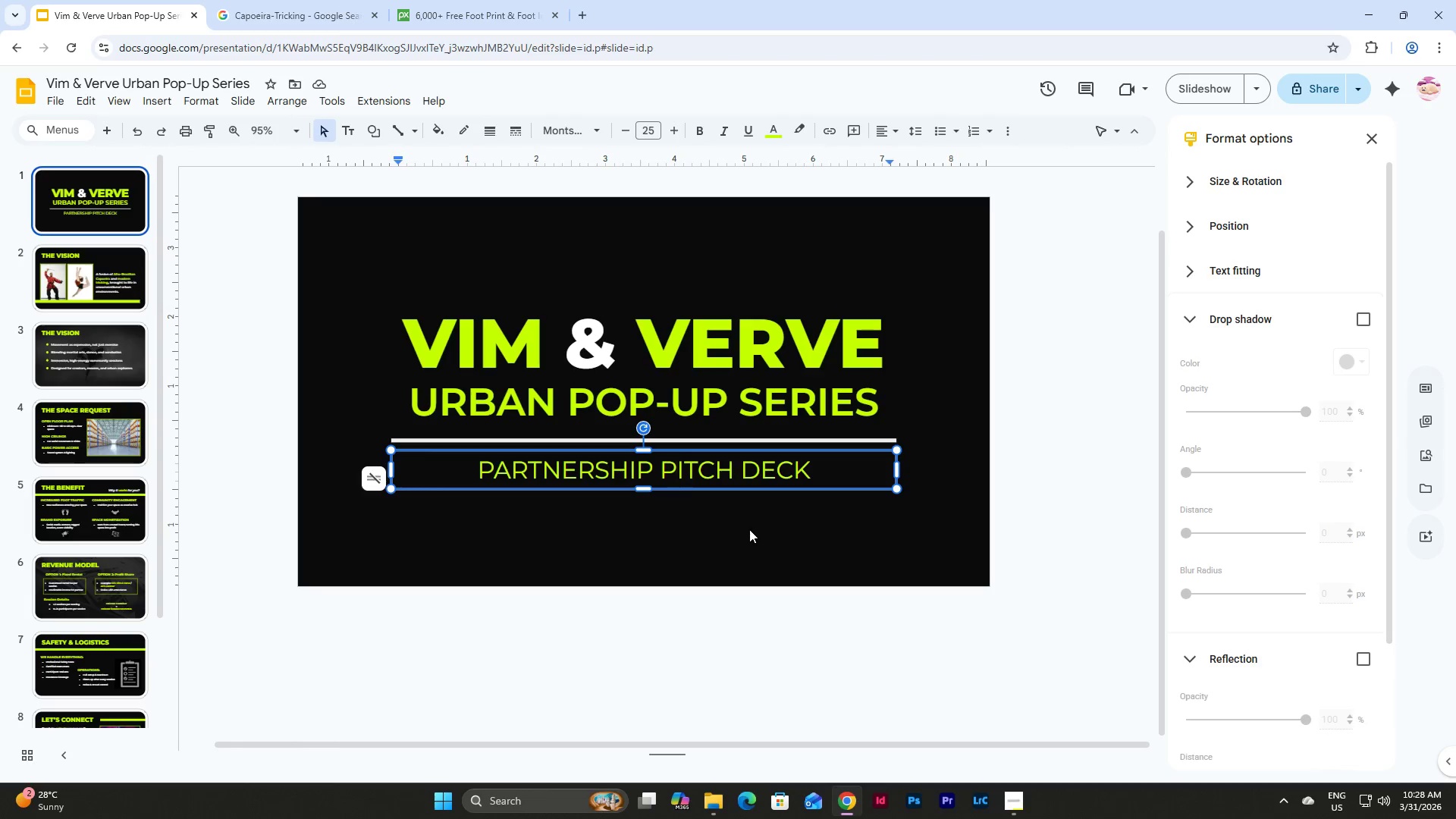 
left_click([749, 529])
 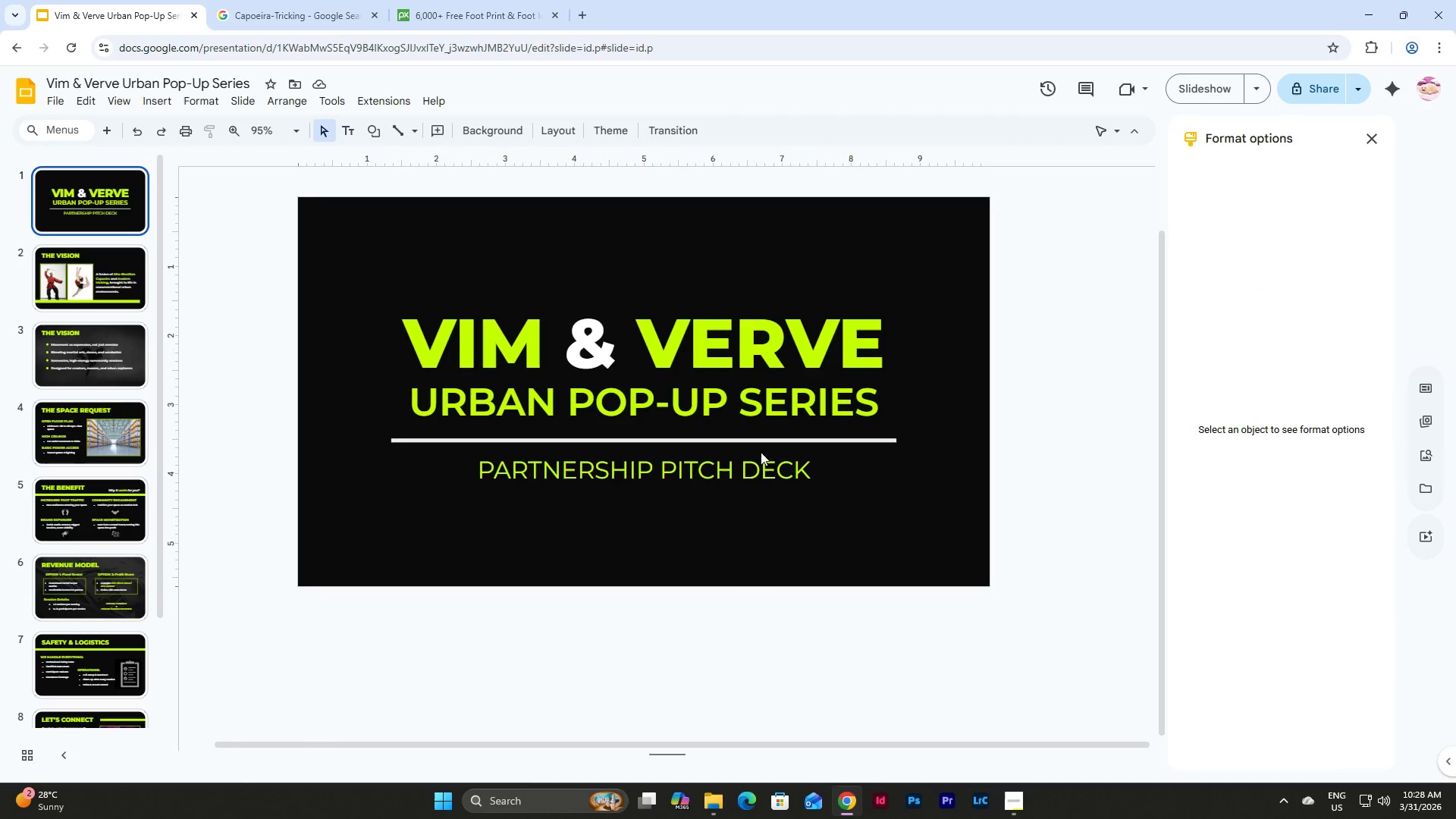 
left_click([755, 471])
 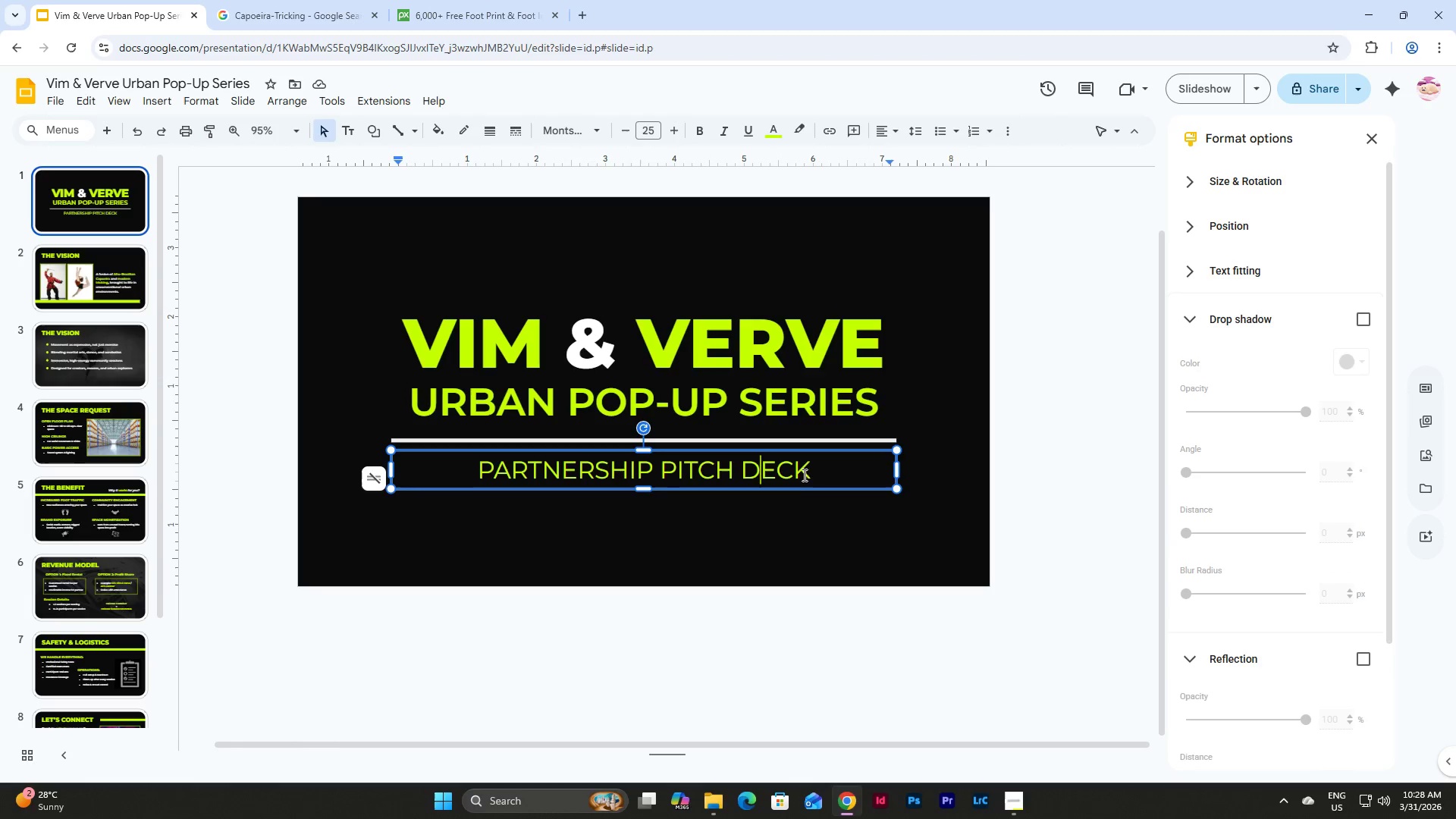 
left_click_drag(start_coordinate=[815, 475], to_coordinate=[469, 467])
 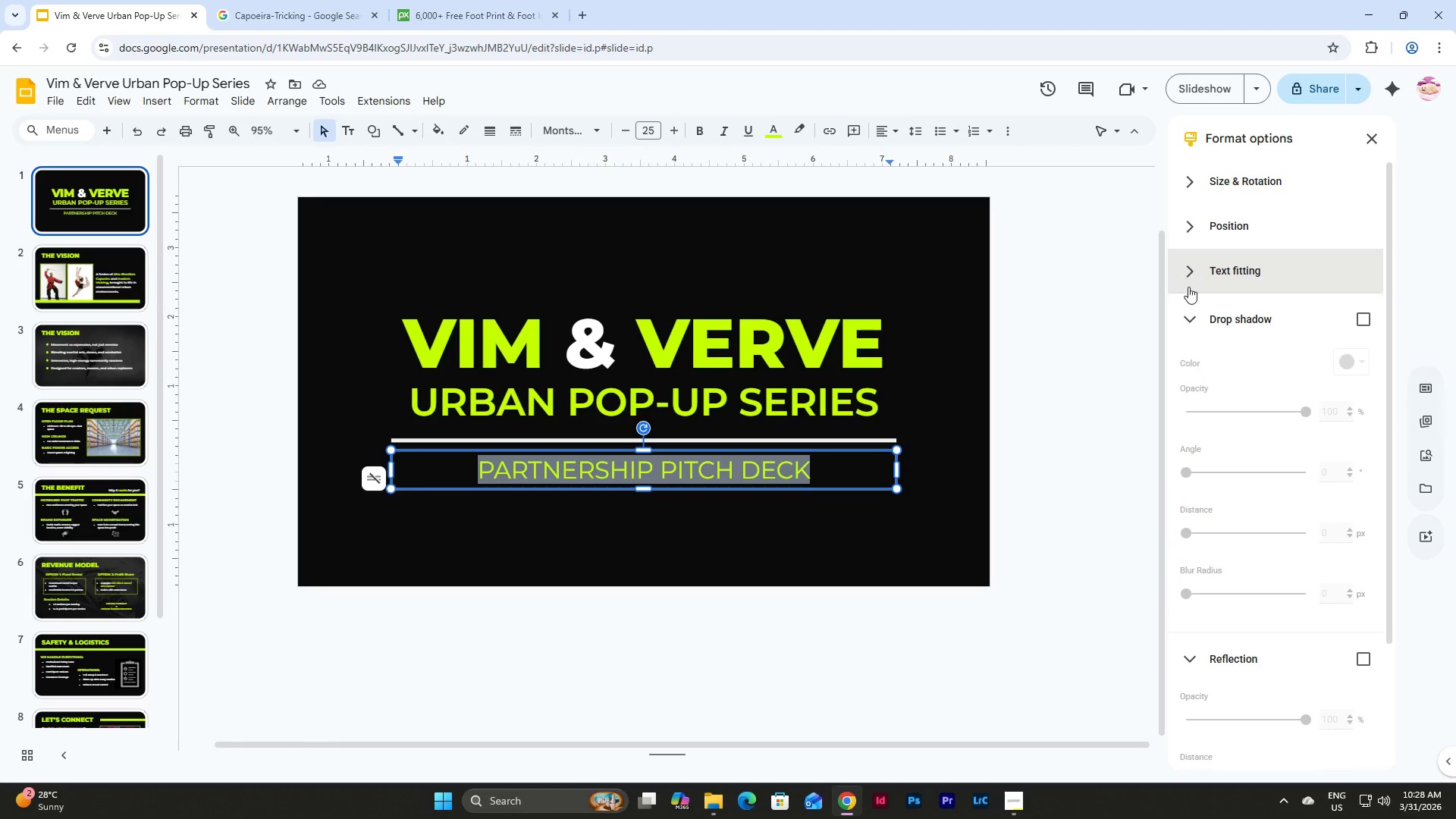 
scroll: coordinate [1191, 323], scroll_direction: up, amount: 1.0
 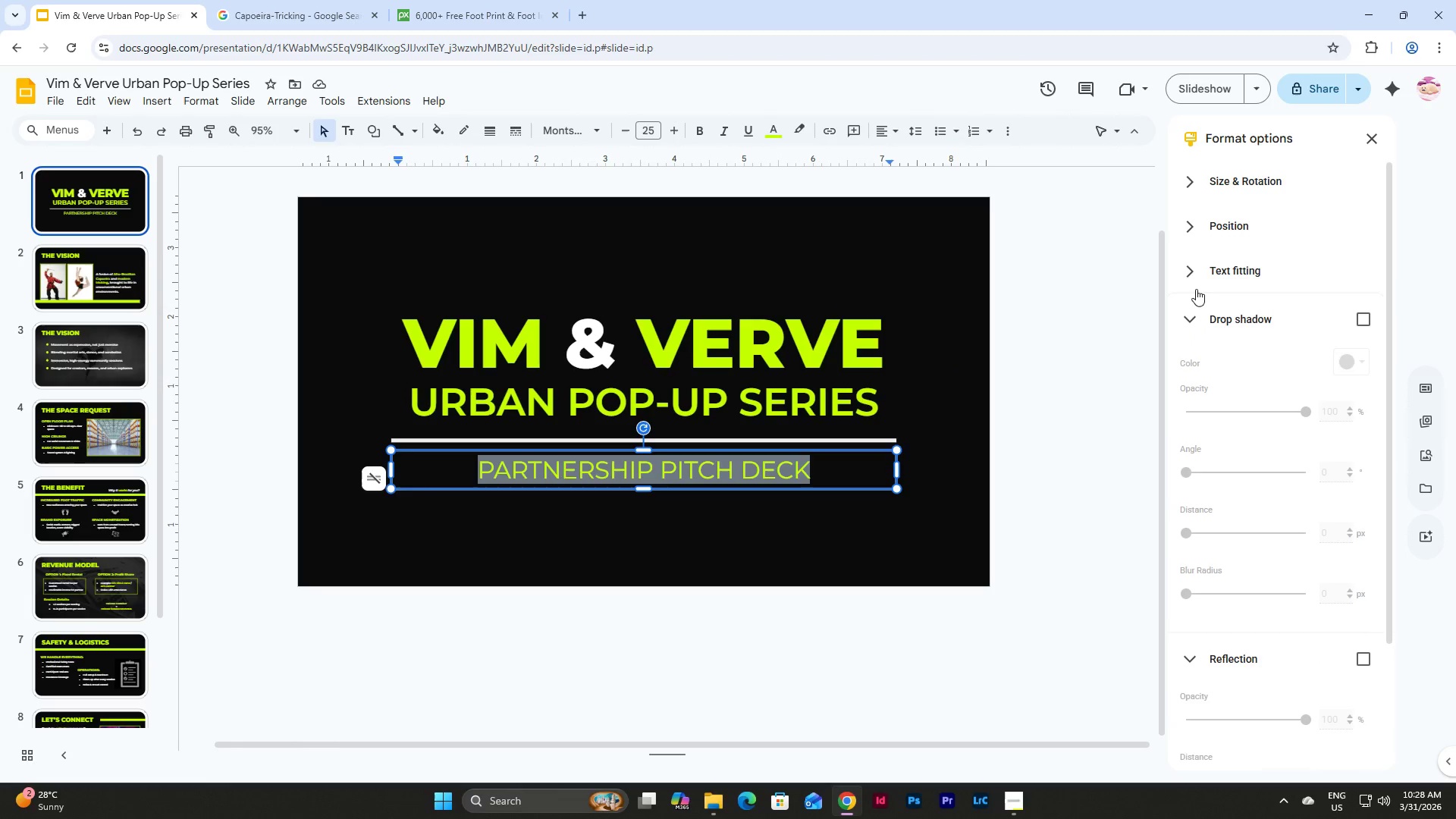 
left_click([1196, 281])
 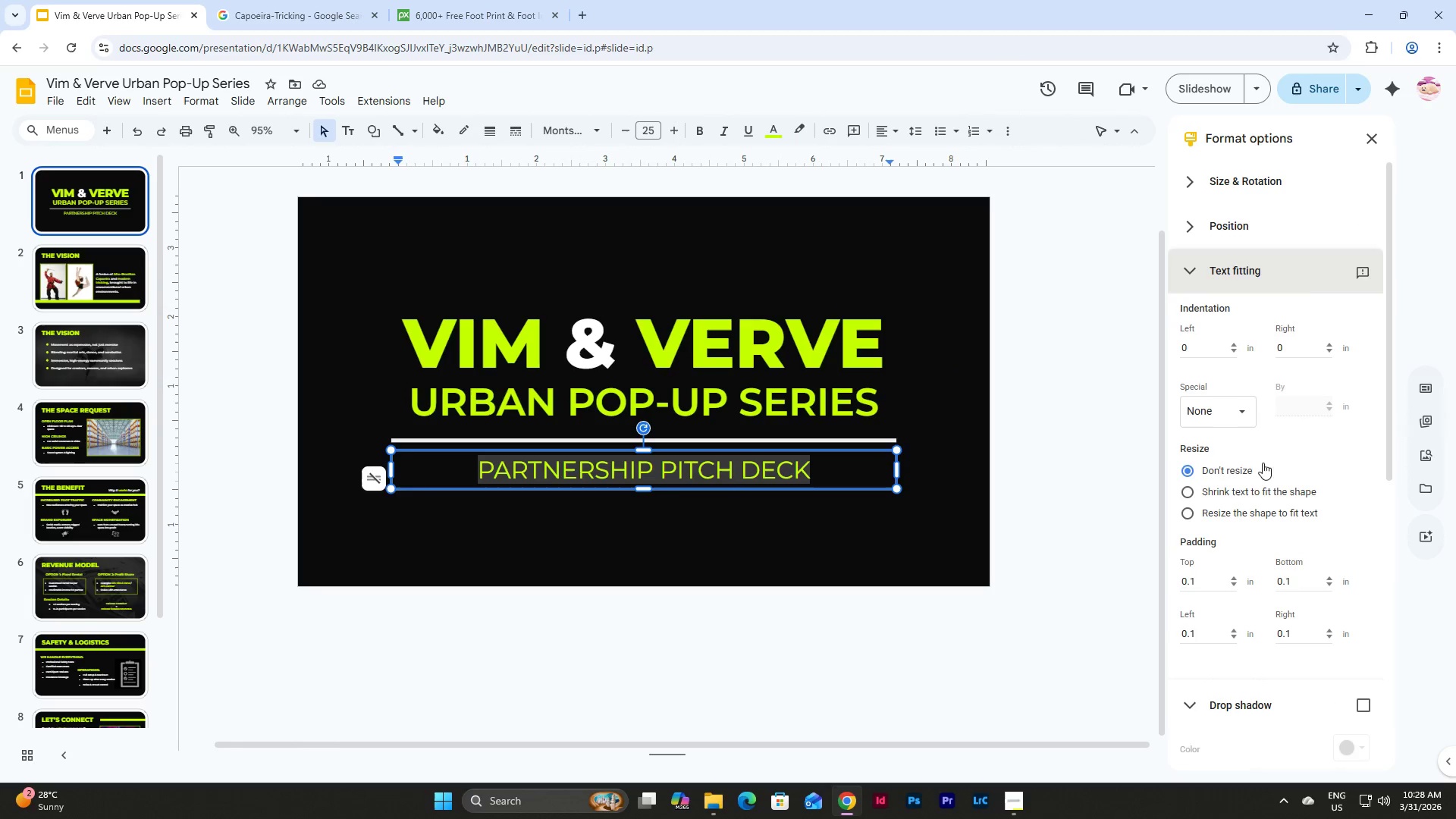 
scroll: coordinate [1267, 452], scroll_direction: down, amount: 1.0
 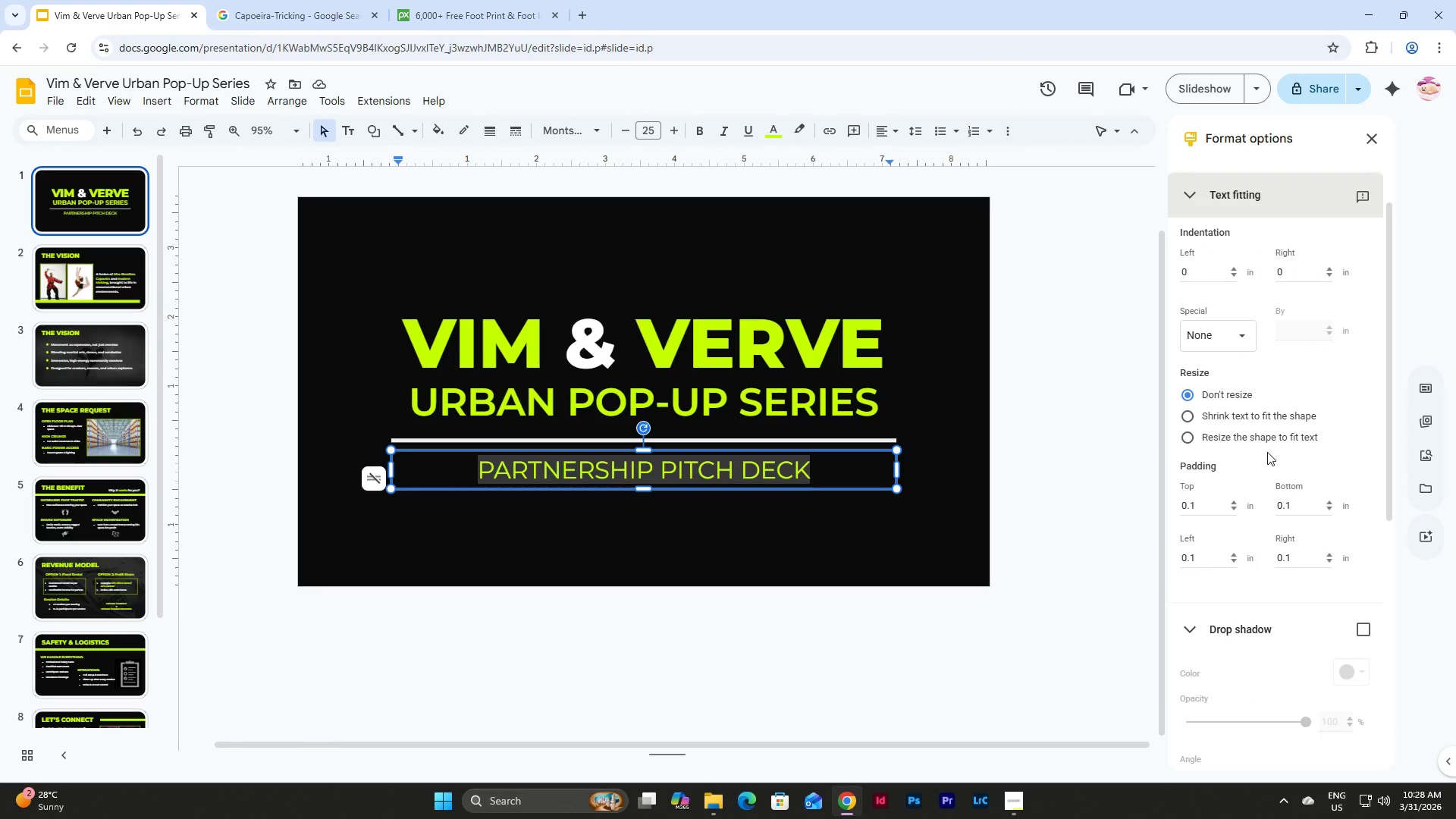 
scroll: coordinate [1267, 452], scroll_direction: up, amount: 1.0
 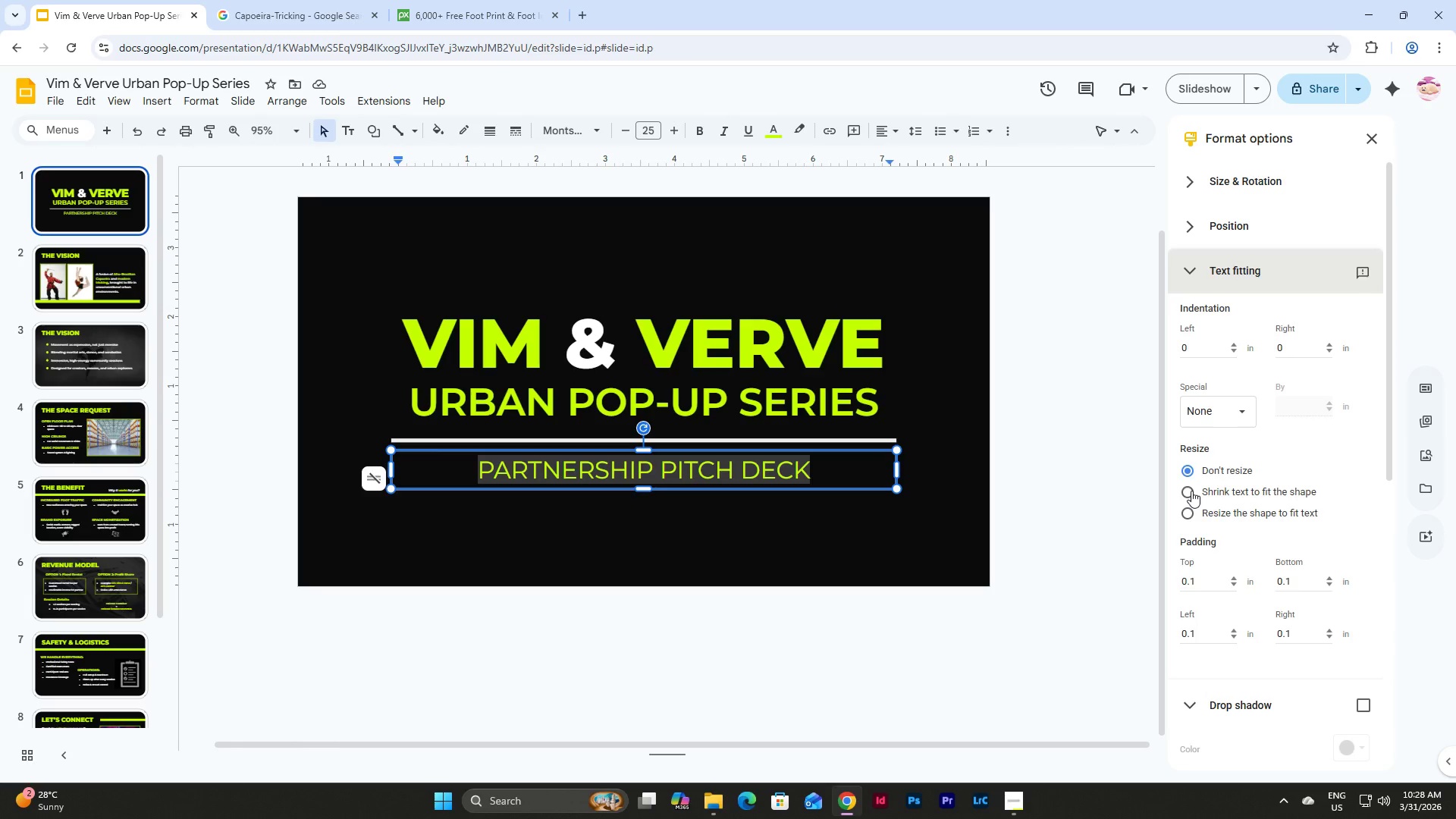 
left_click([1191, 491])
 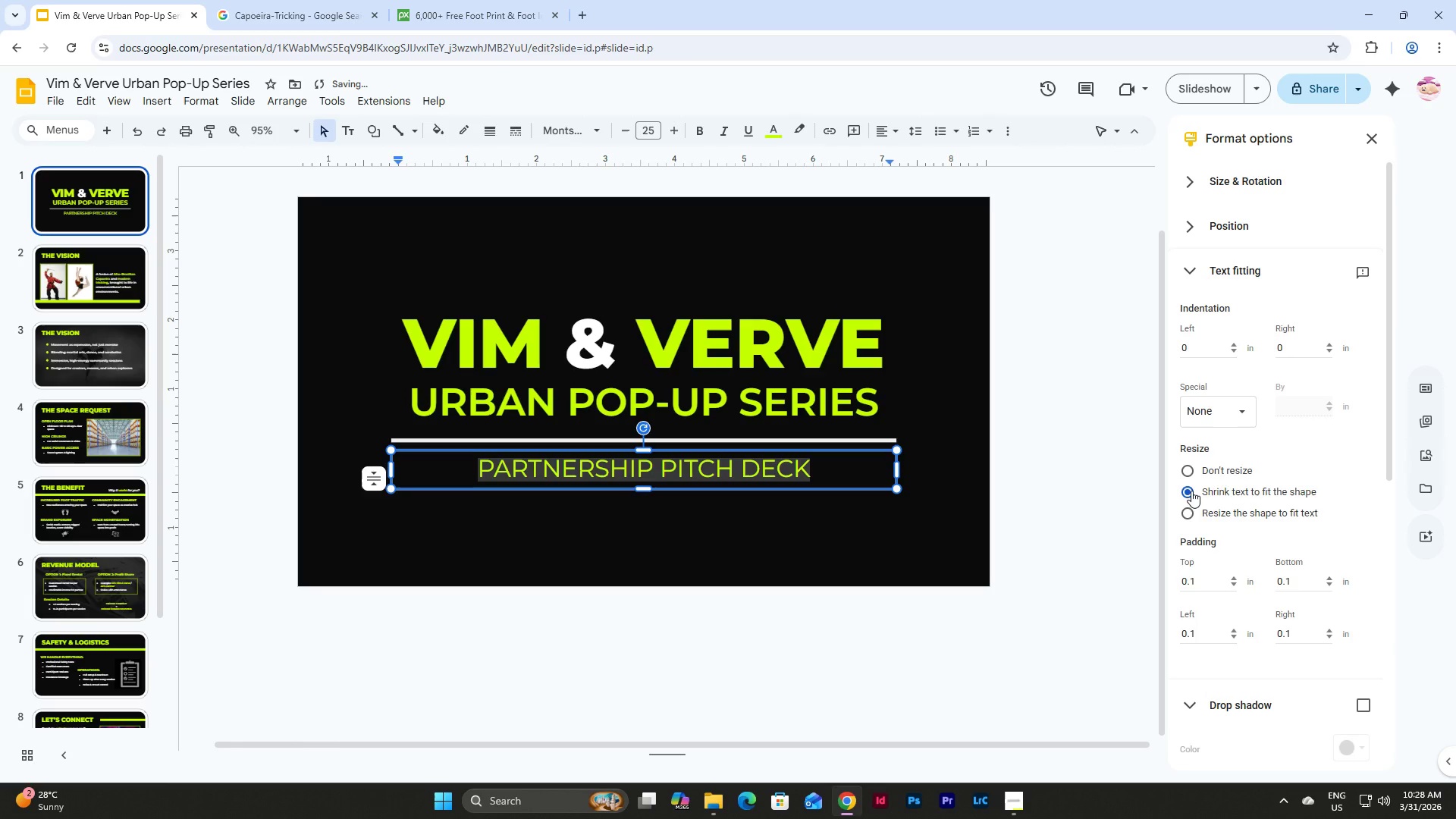 
hold_key(key=ControlLeft, duration=1.25)
 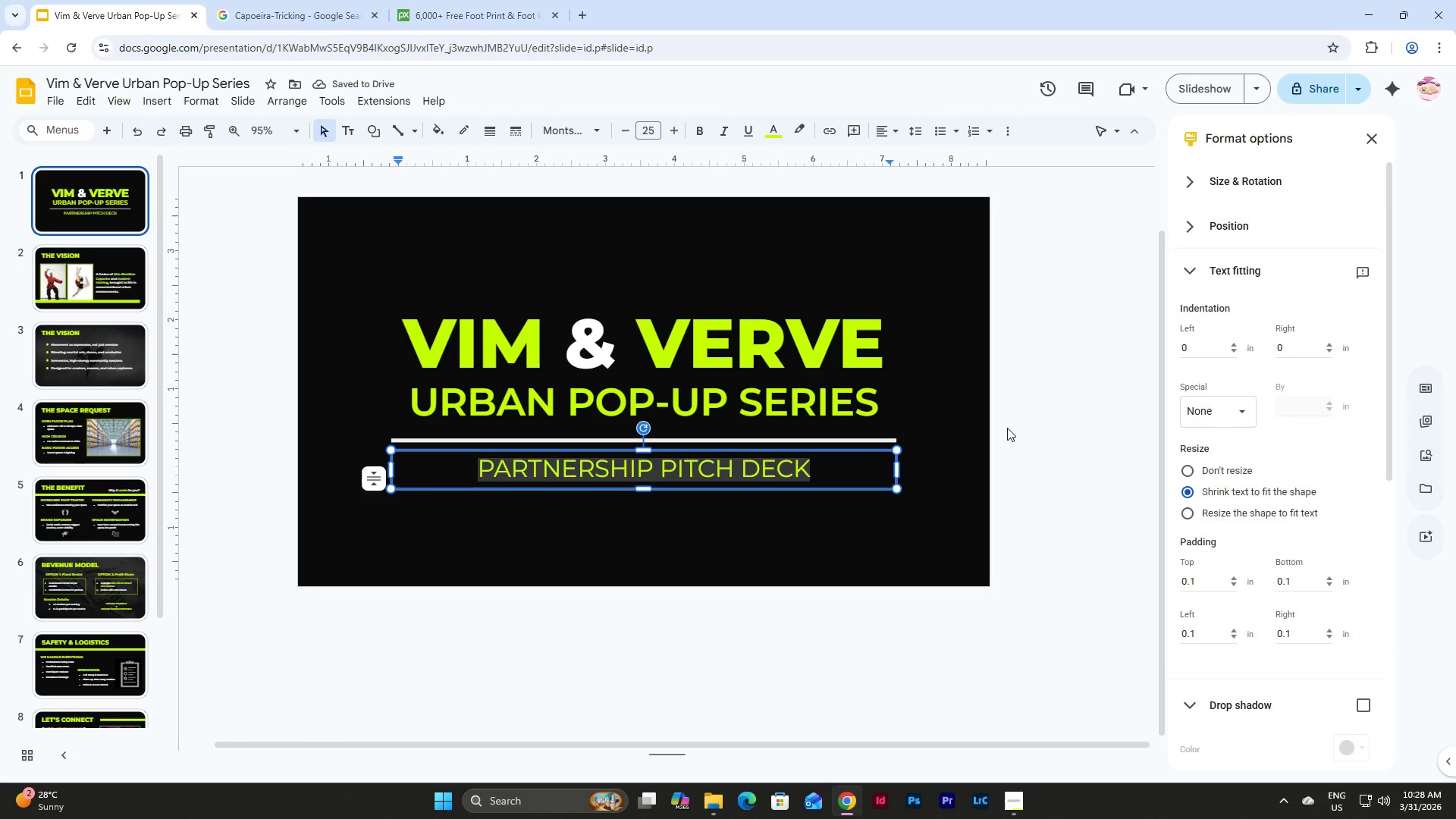 
key(Control+Z)
 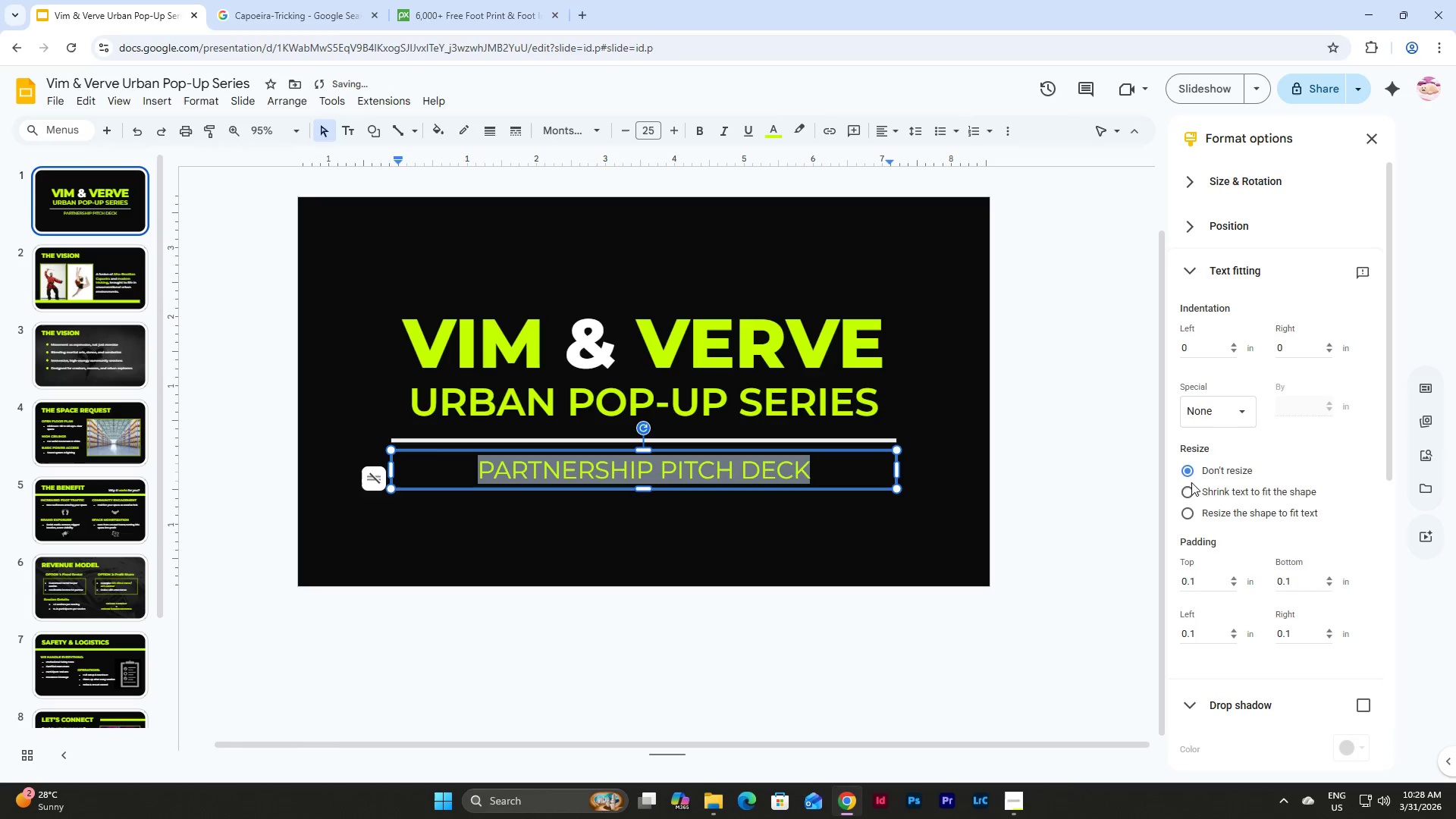 
left_click([1185, 491])
 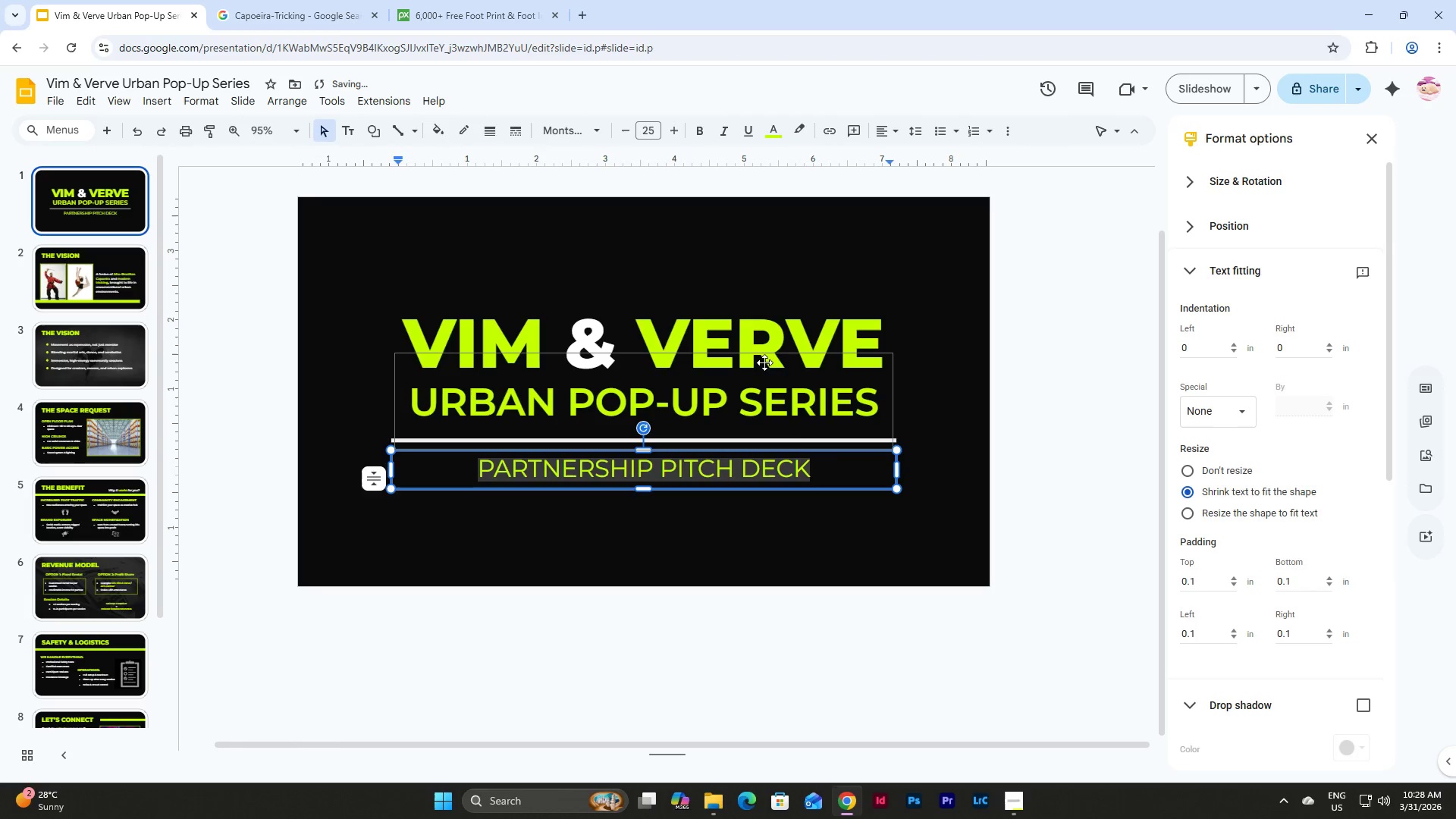 
left_click([842, 472])
 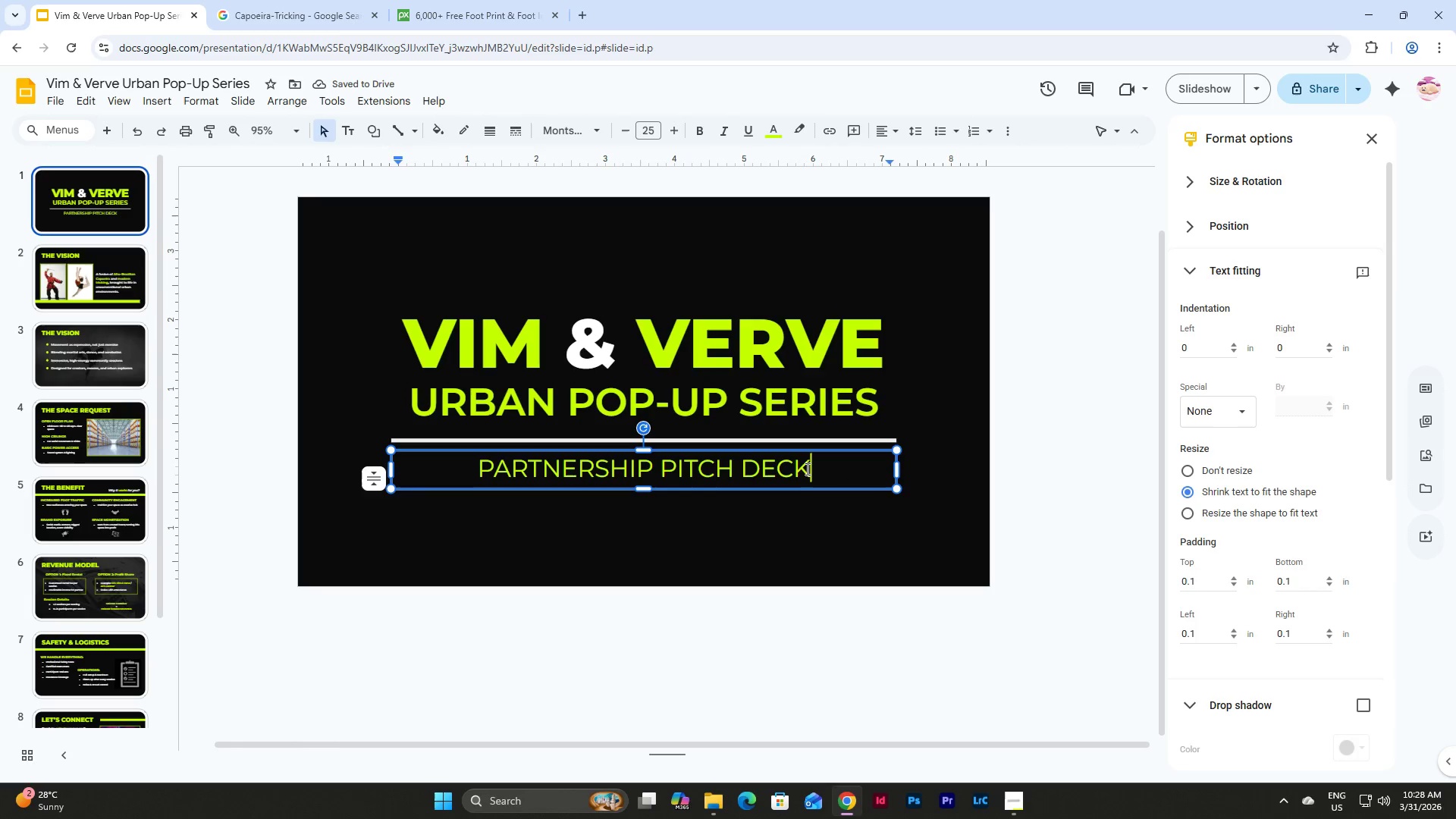 
left_click([789, 465])
 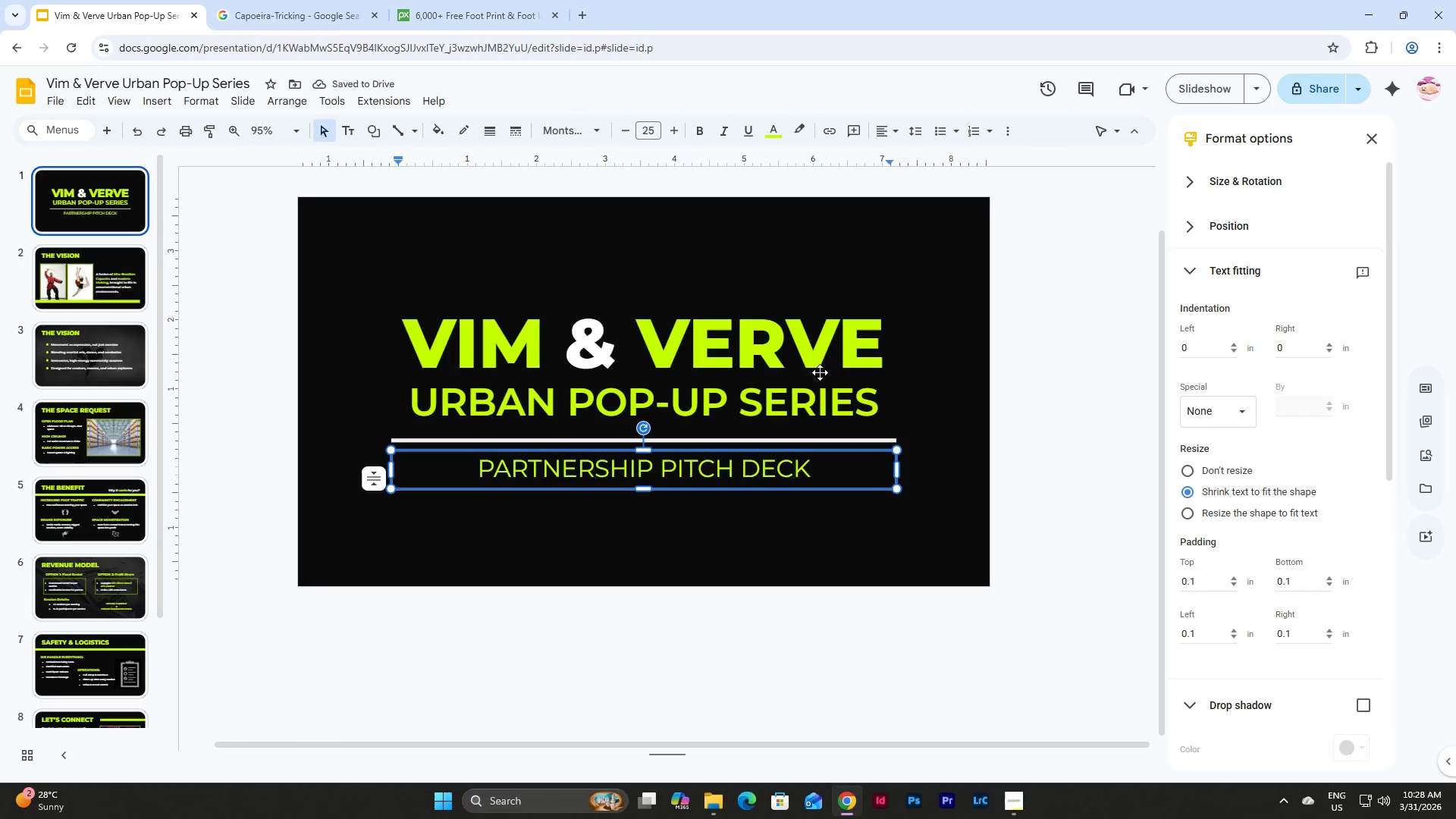 
left_click([820, 372])
 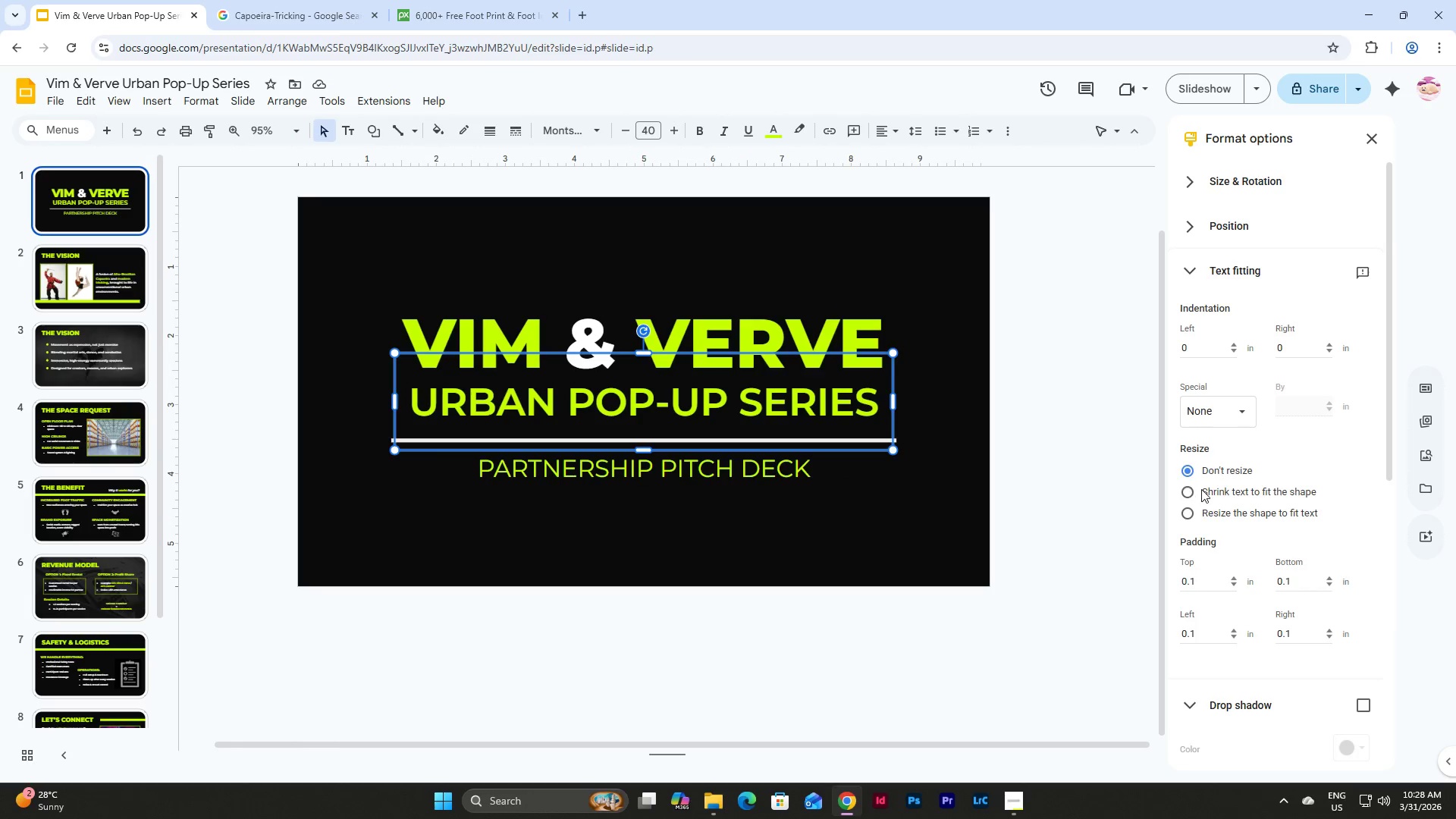 
left_click([1191, 490])
 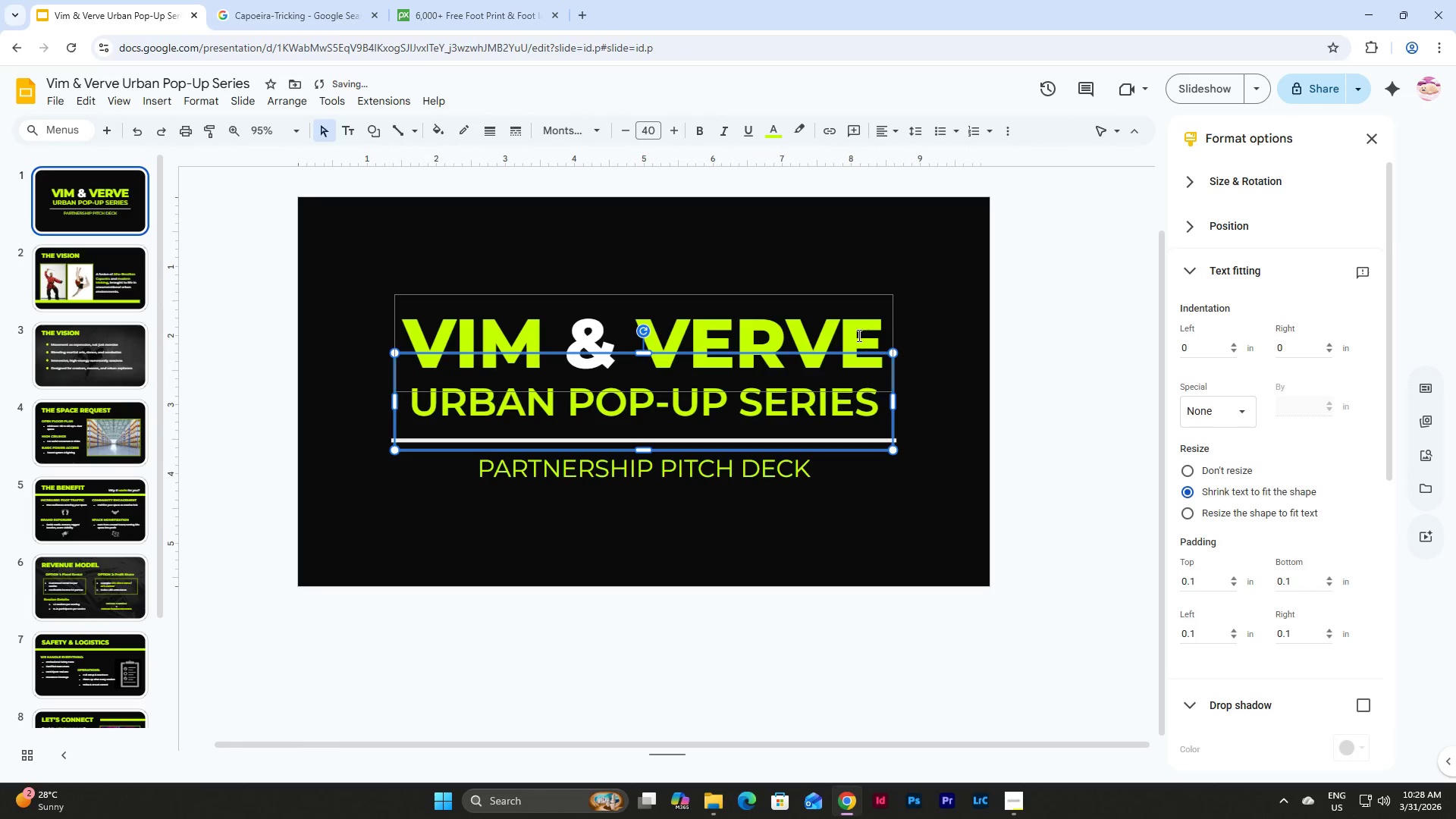 
left_click([837, 331])
 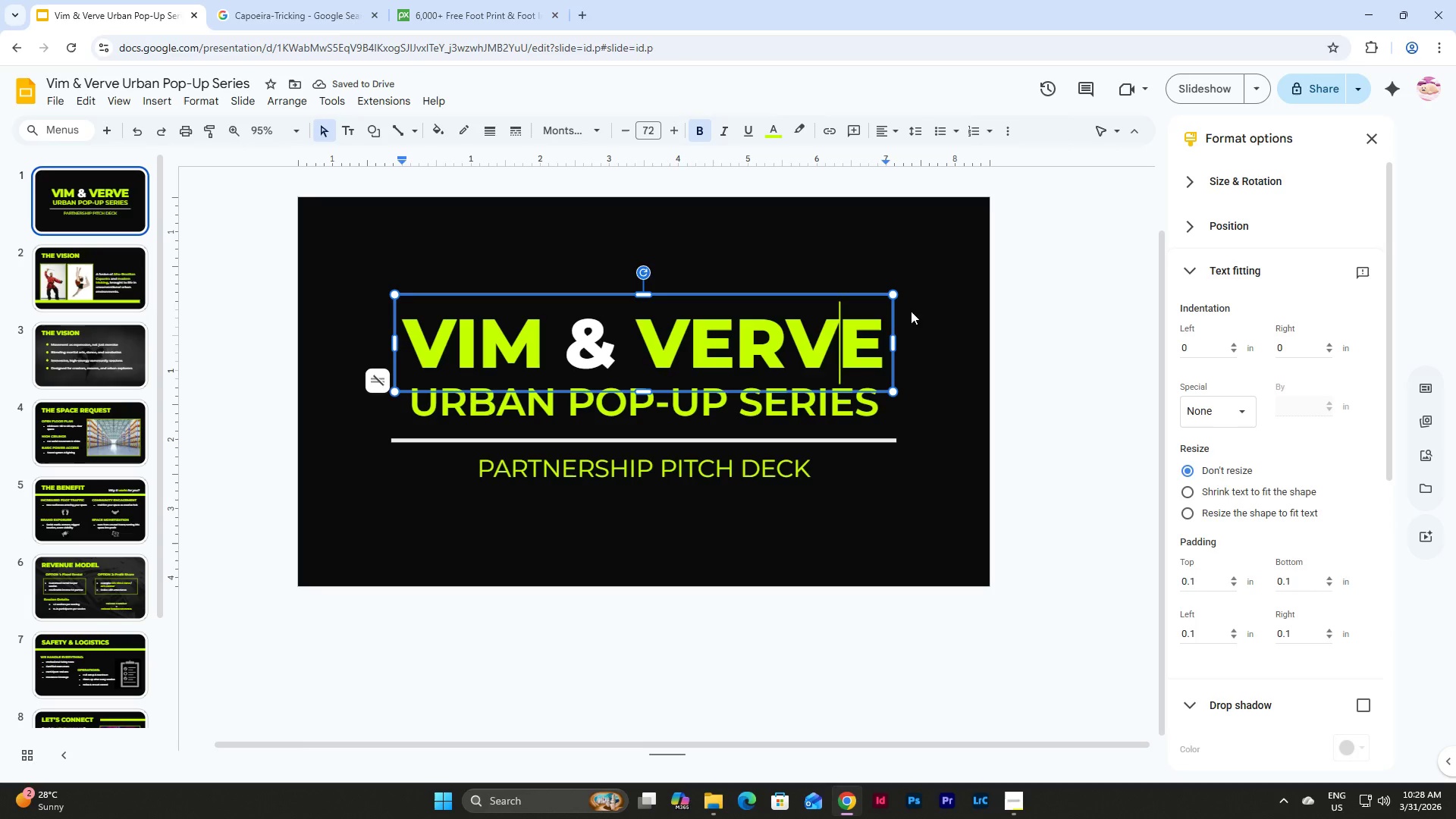 
left_click([912, 306])
 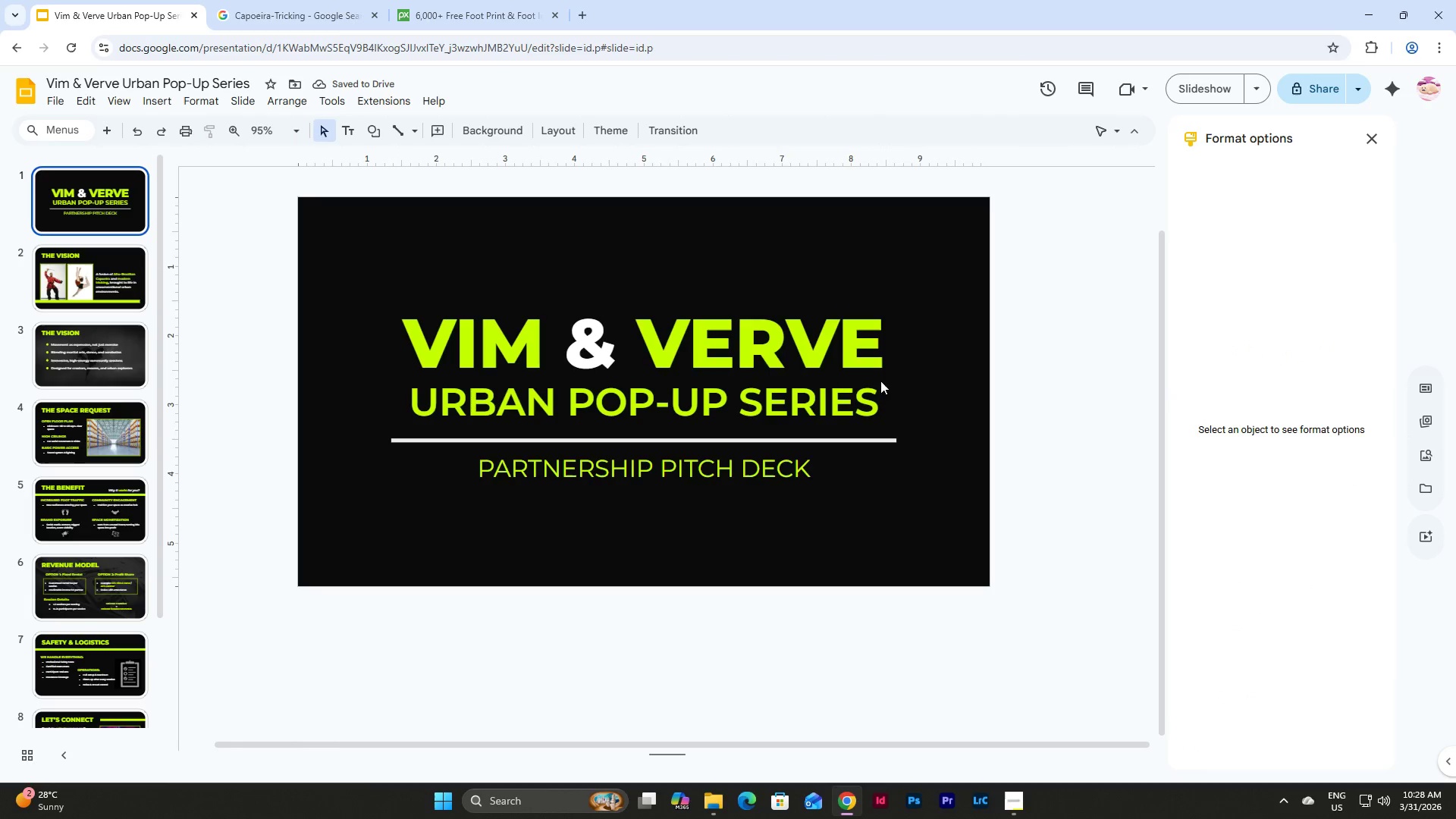 
left_click([860, 406])
 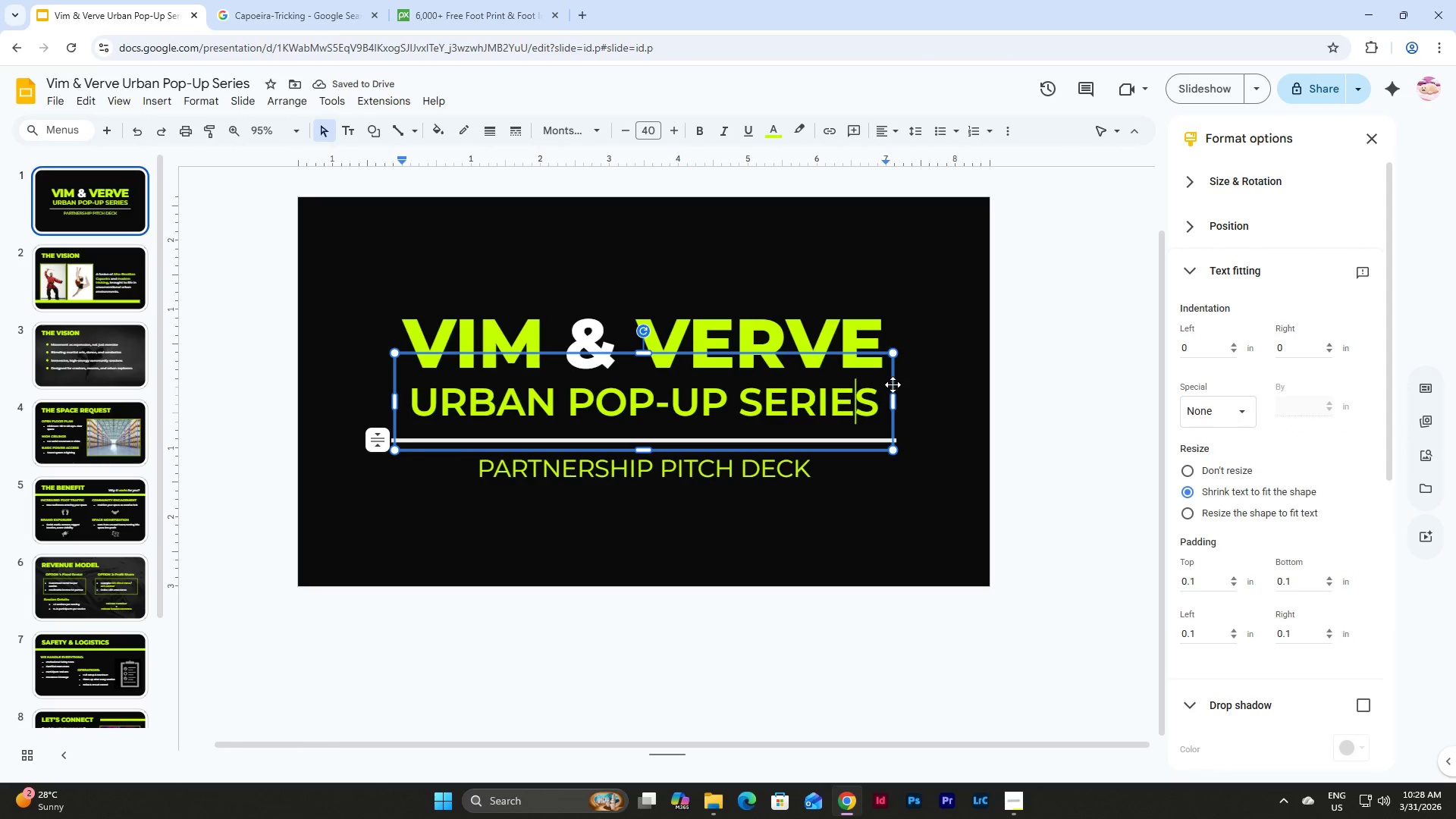 
left_click([893, 383])
 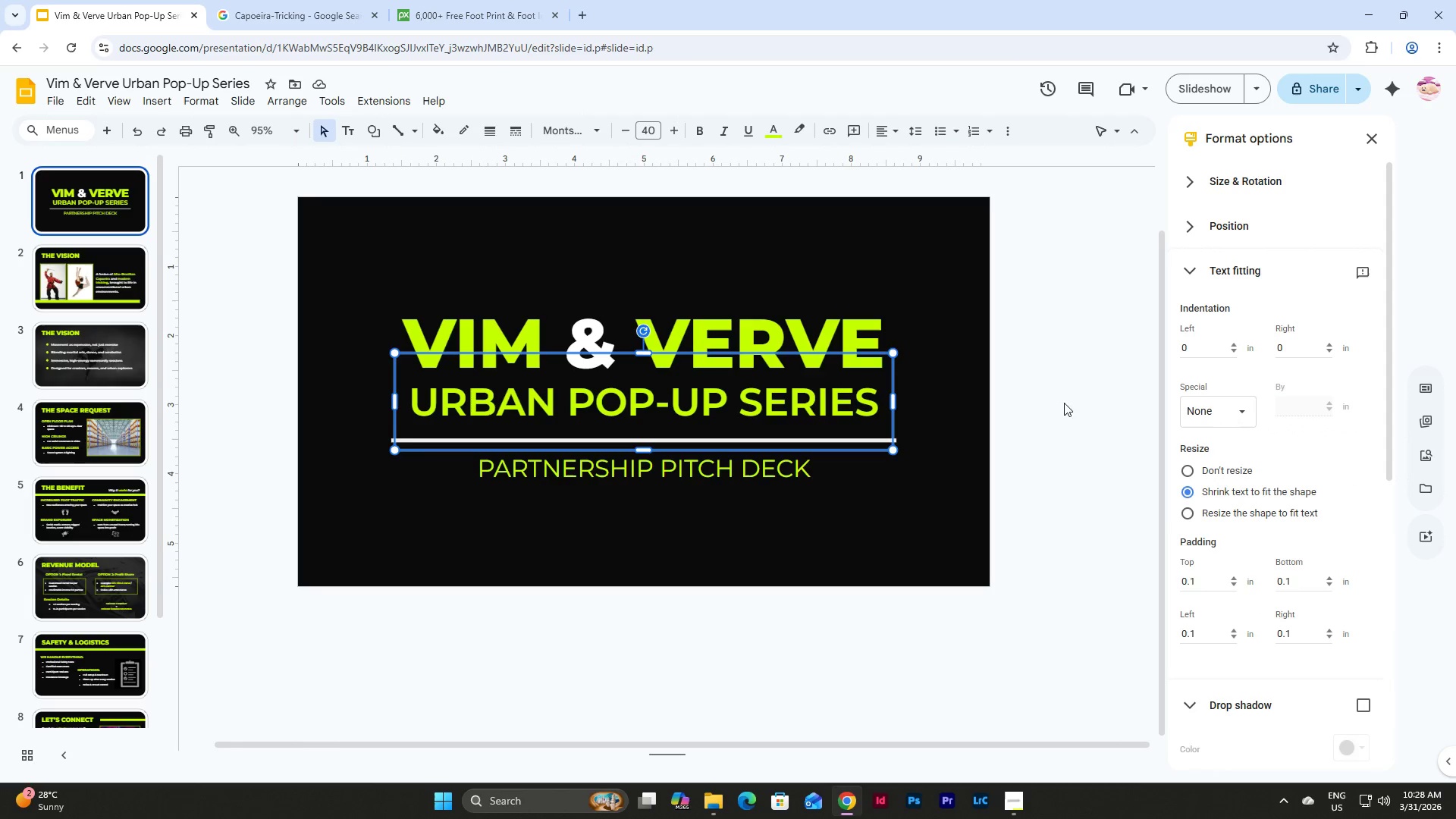 
left_click([830, 320])
 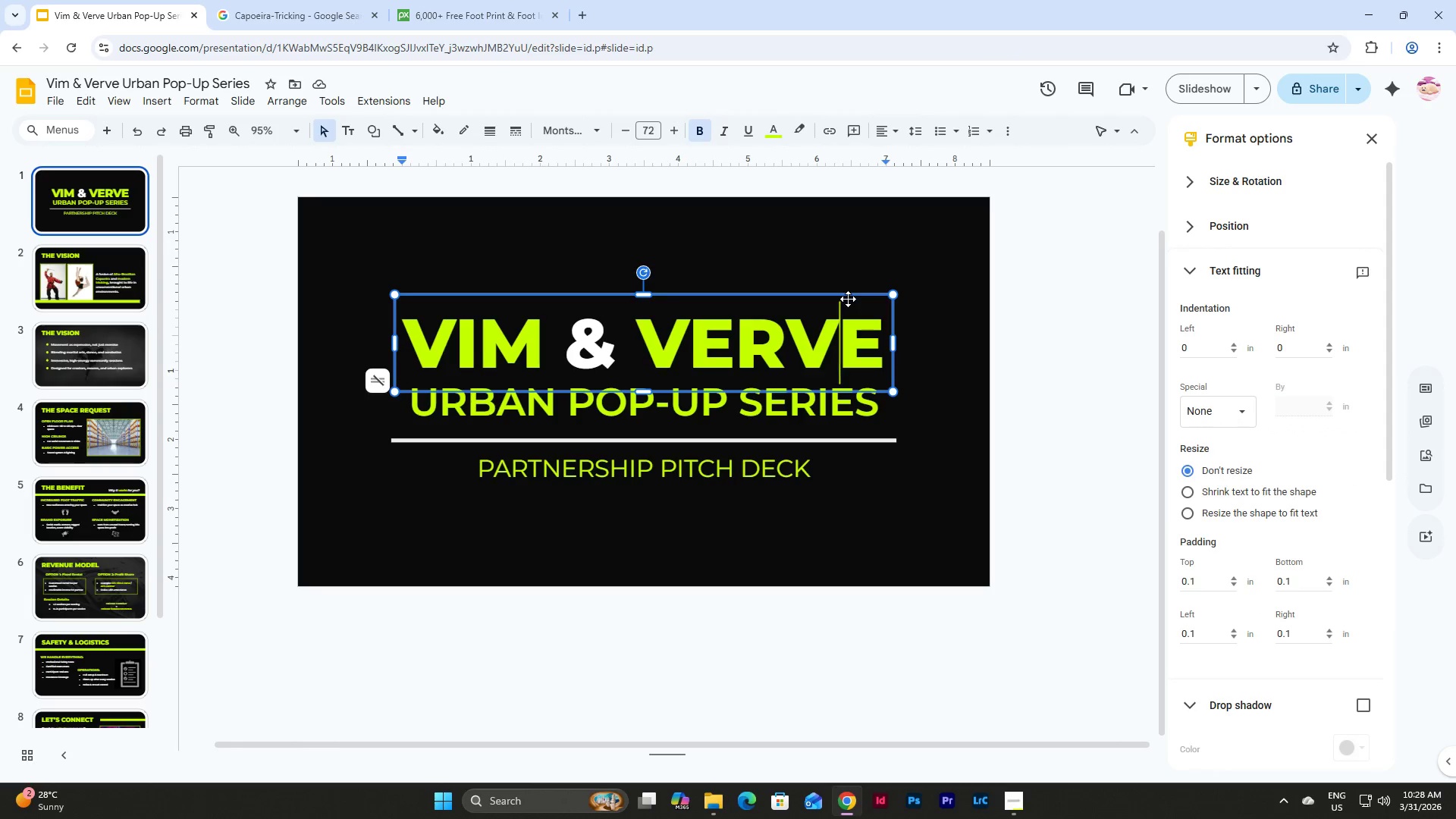 
left_click([848, 299])
 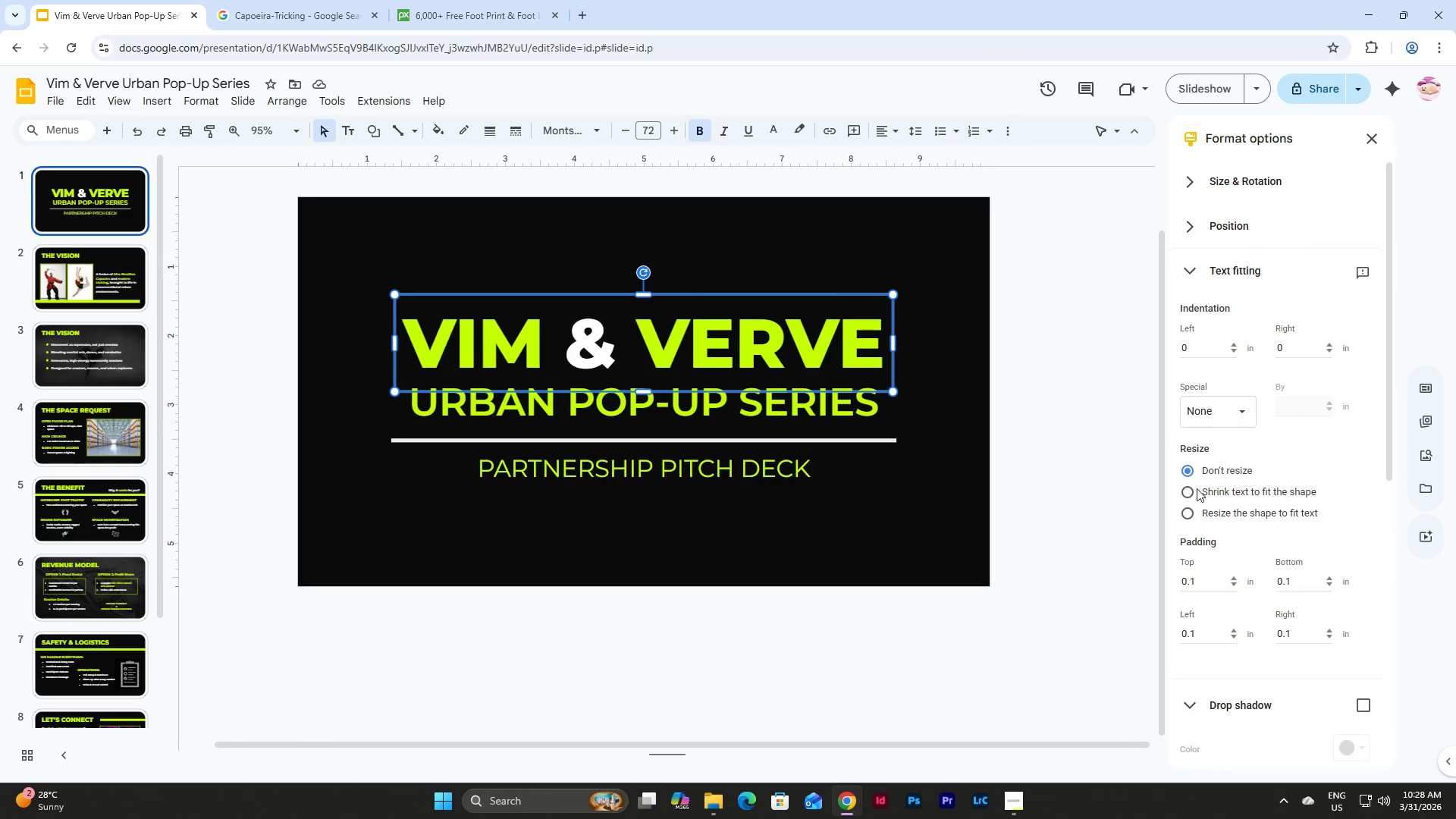 
left_click([1190, 494])
 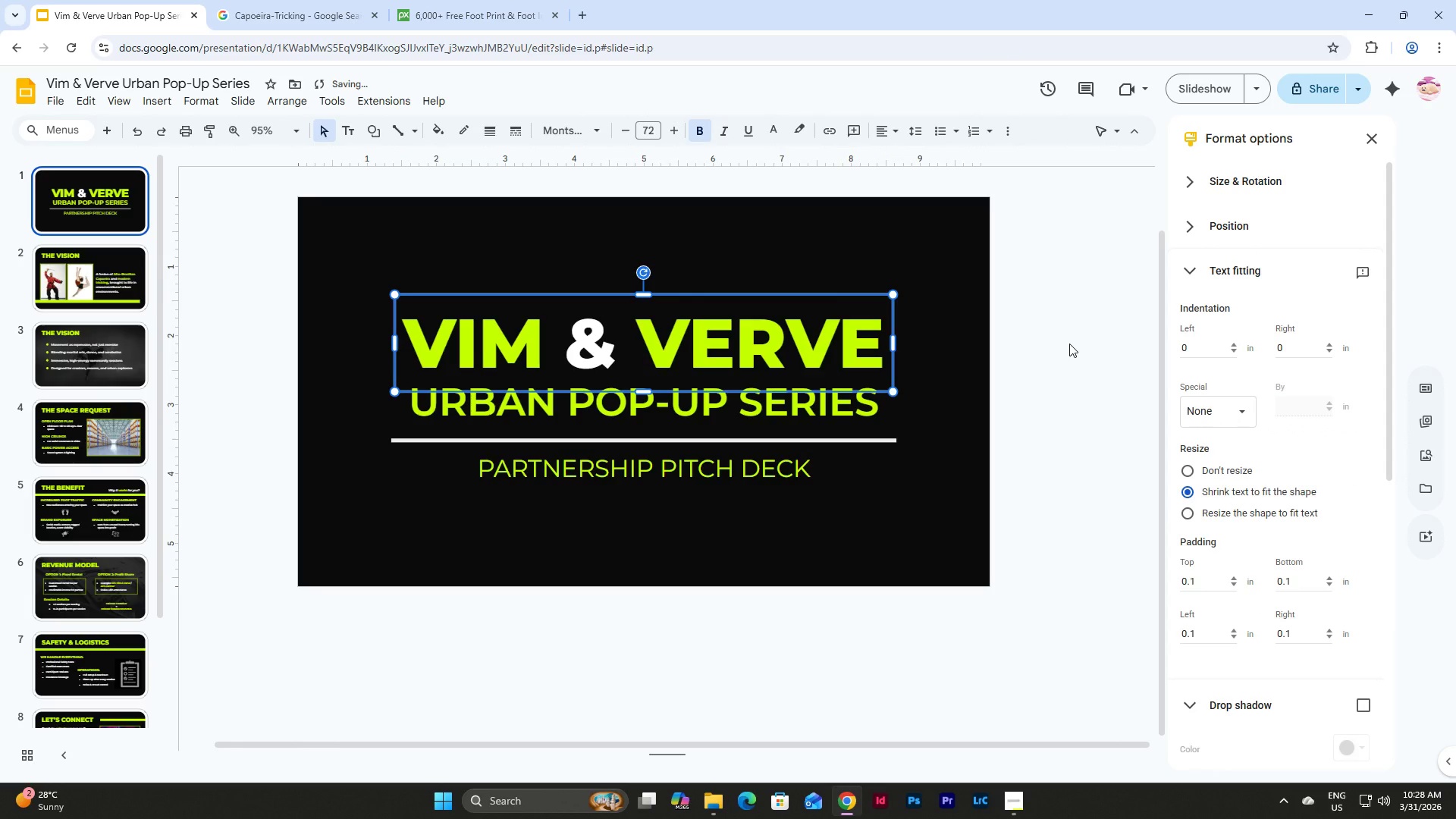 
left_click([1069, 344])
 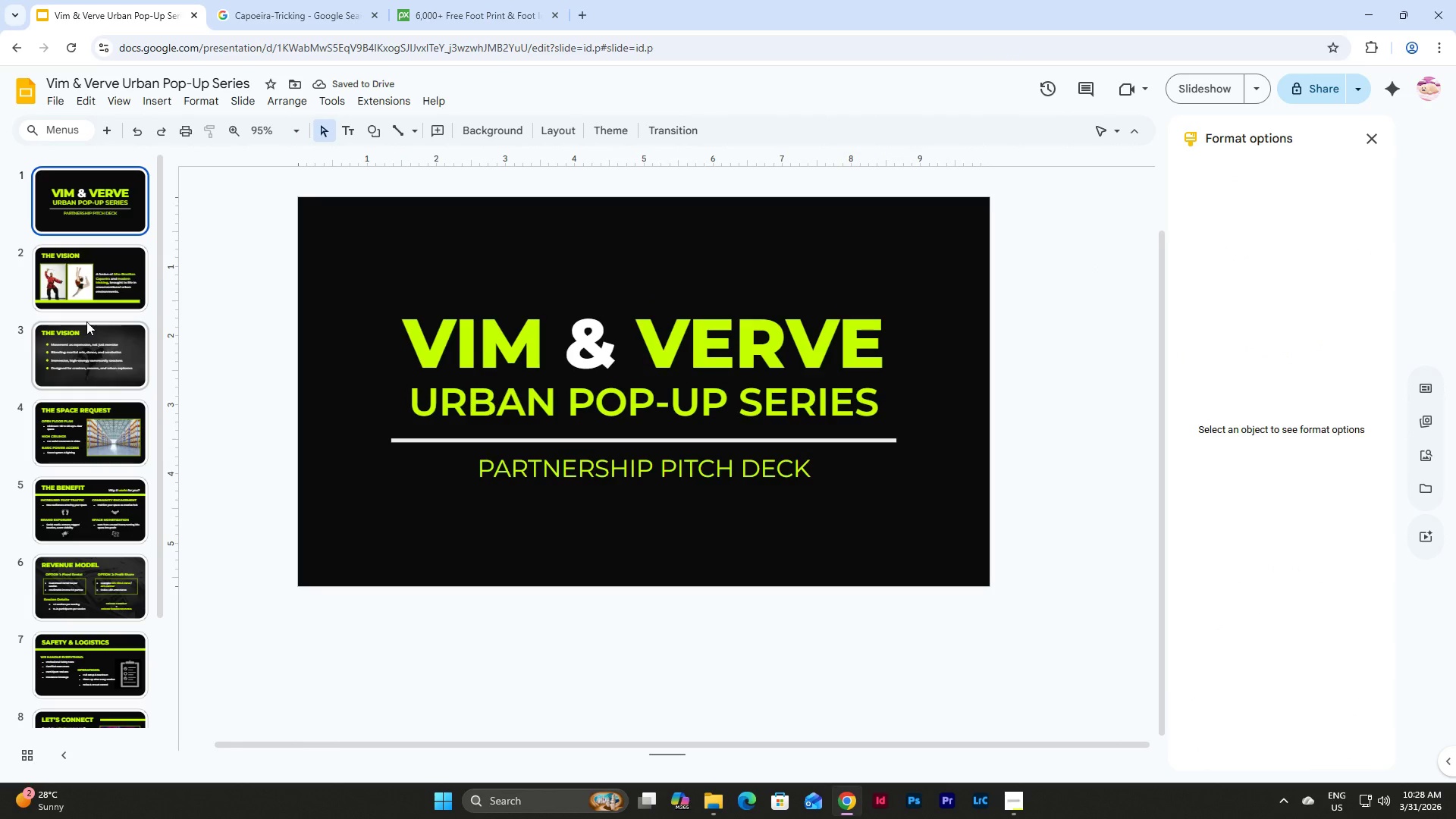 
scroll: coordinate [127, 423], scroll_direction: down, amount: 1.0
 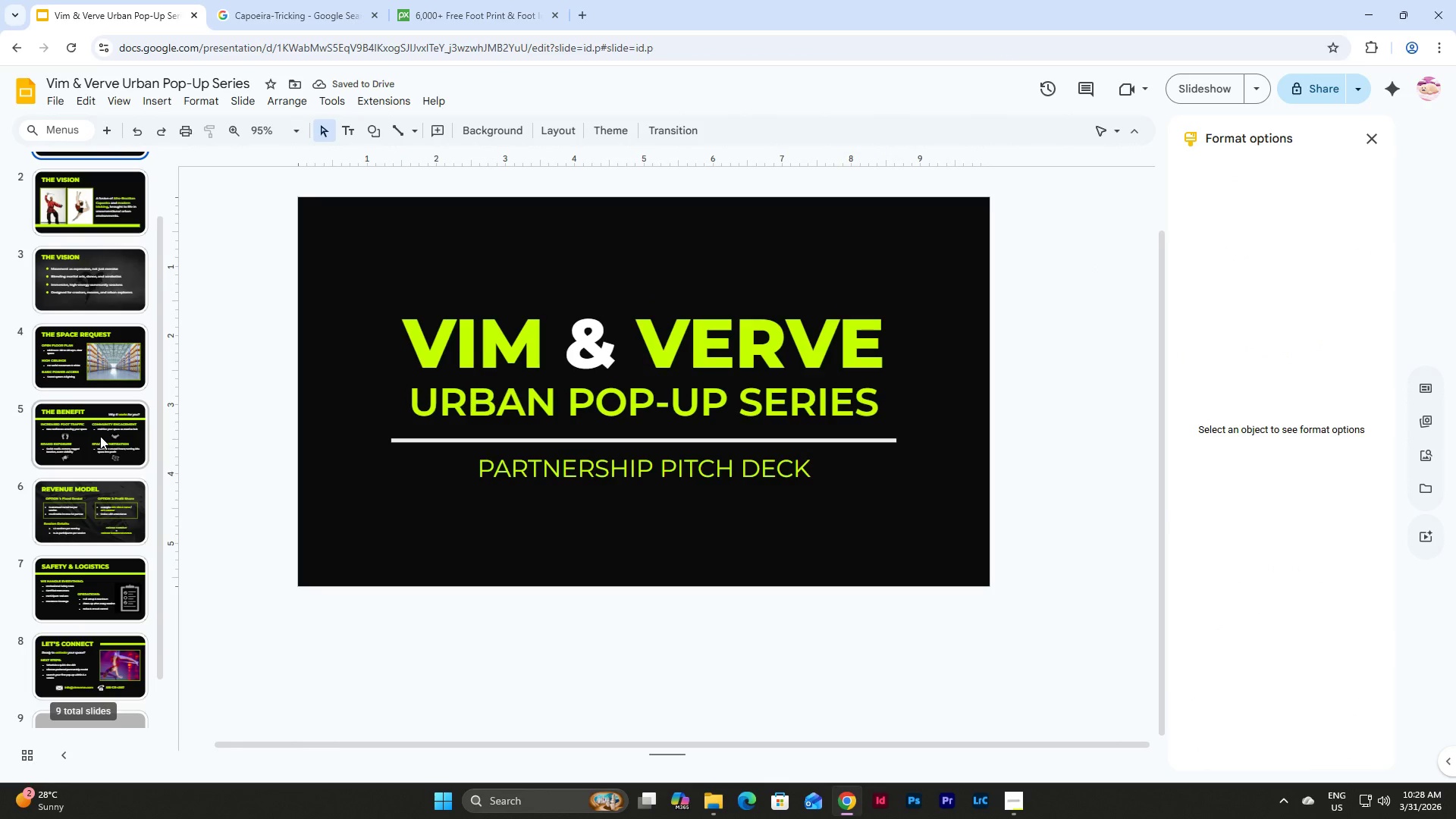 
left_click([100, 436])
 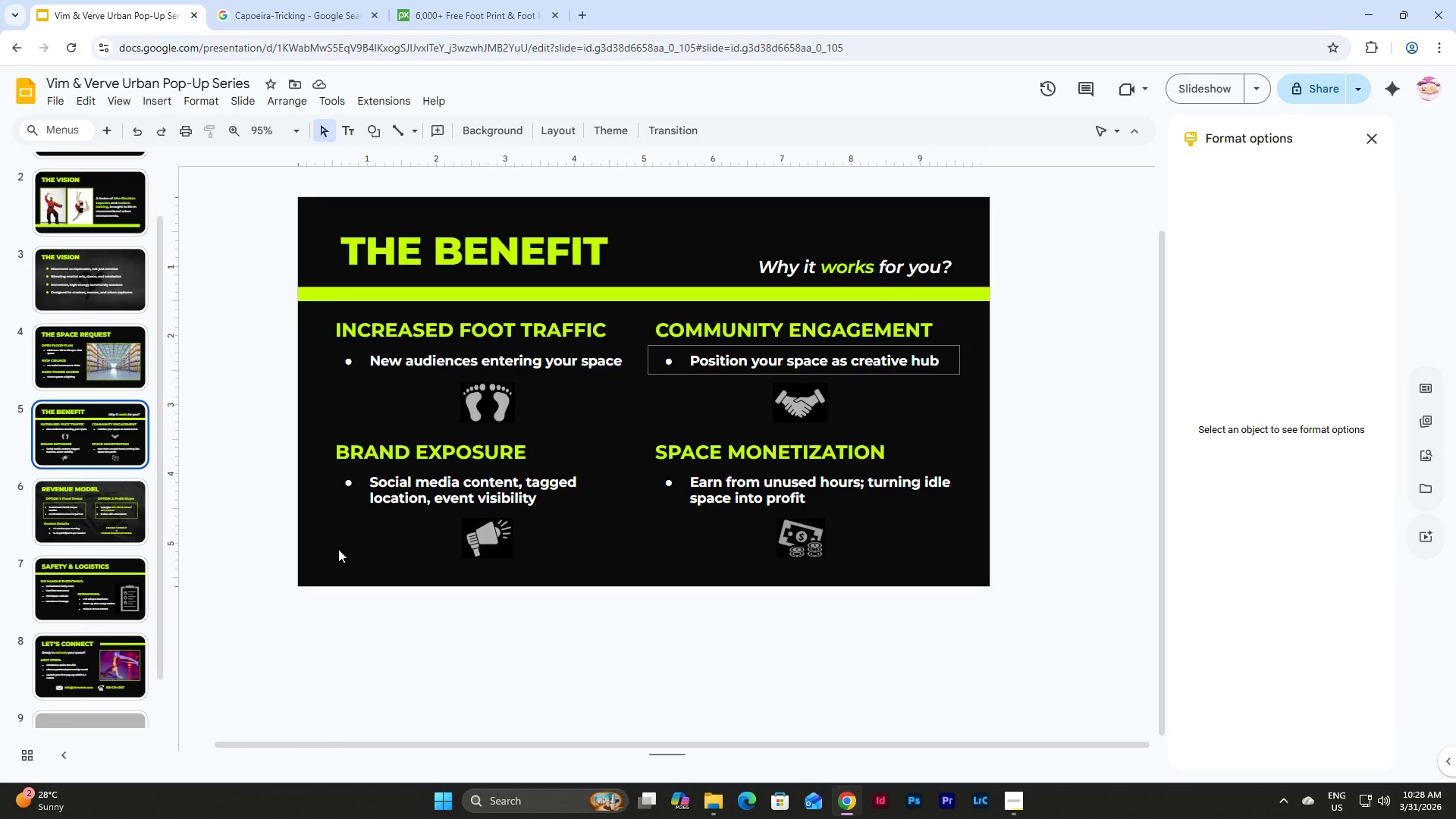 
left_click([108, 520])
 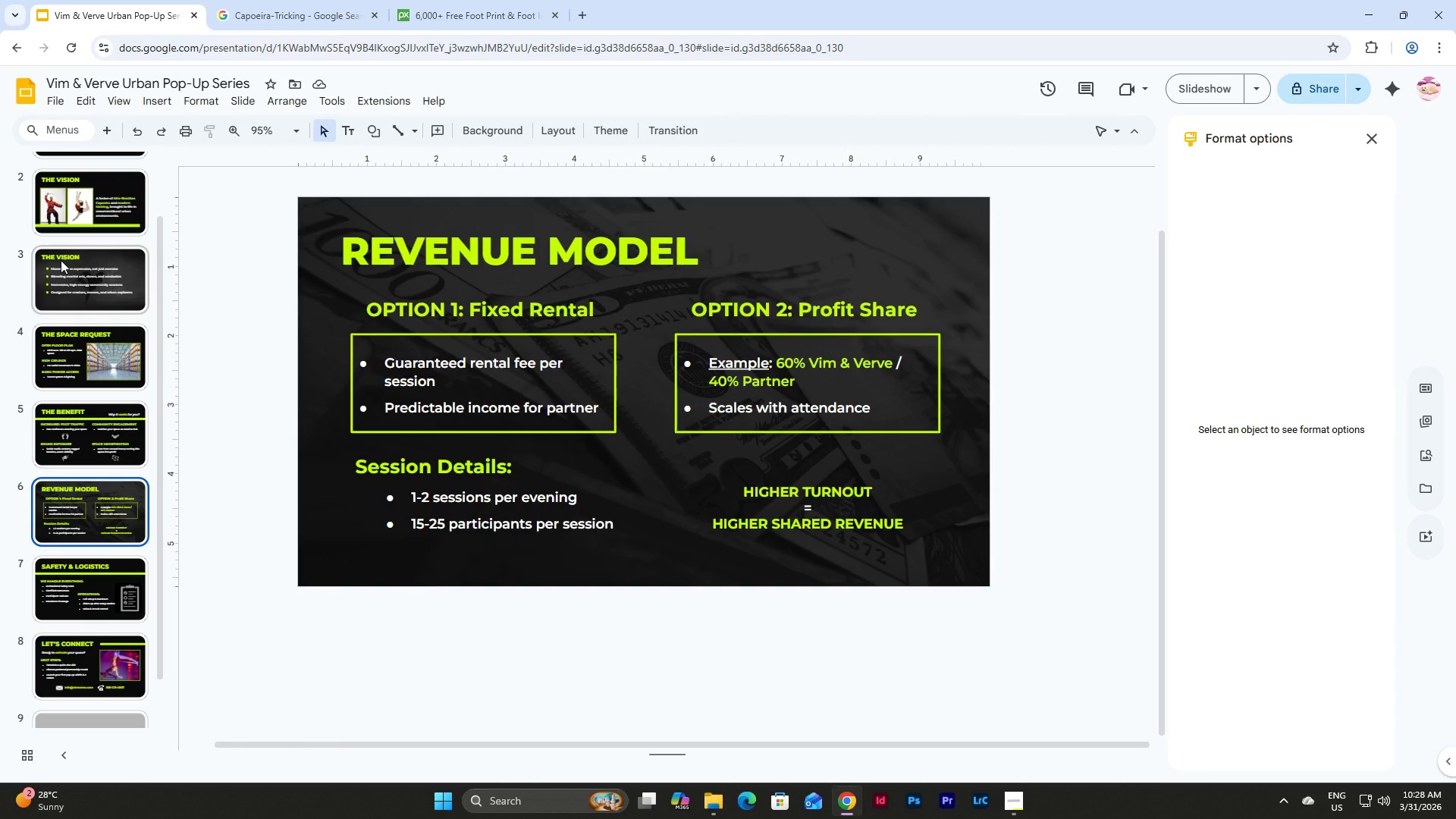 
wait(5.25)
 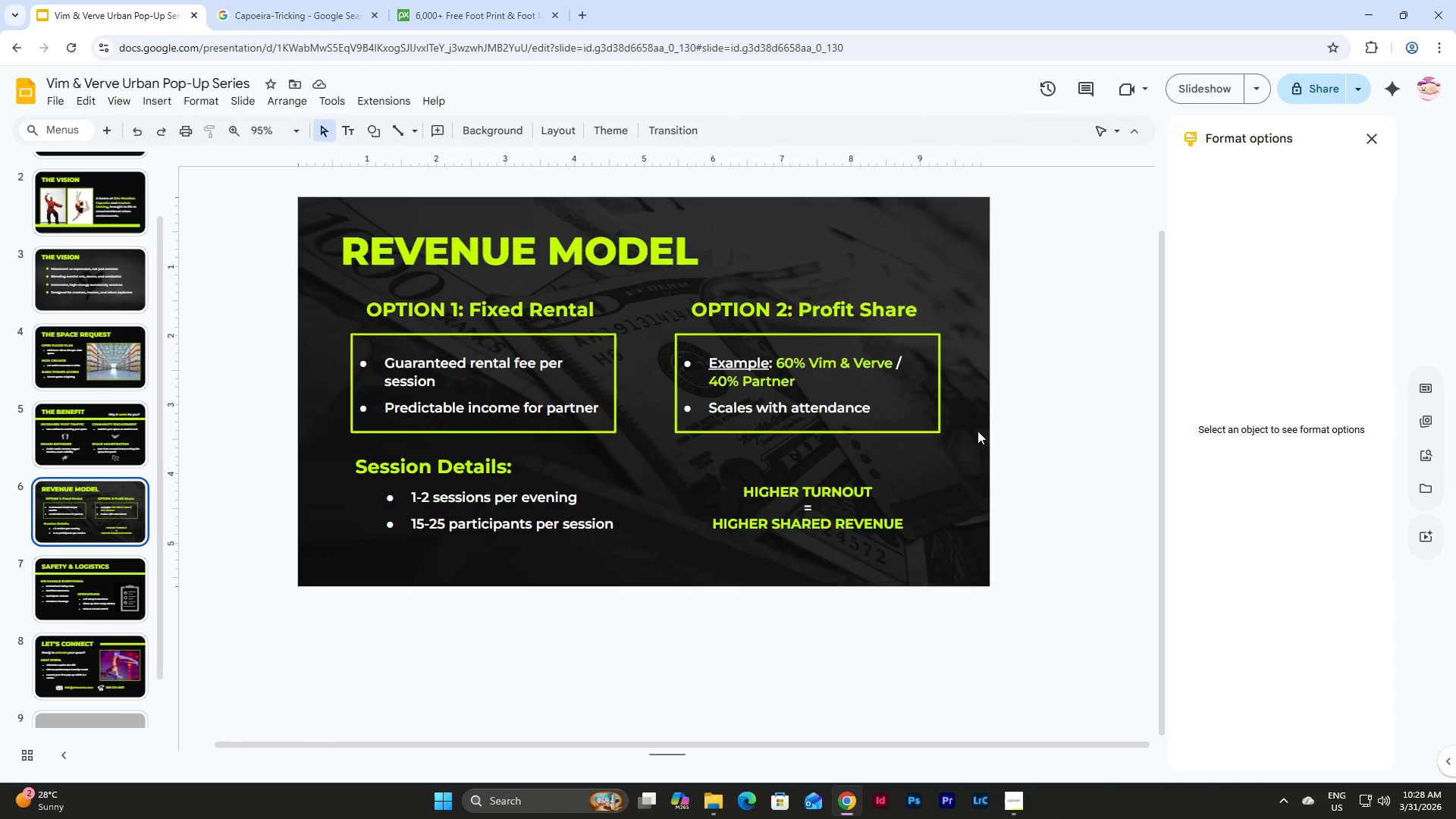 
left_click([555, 392])
 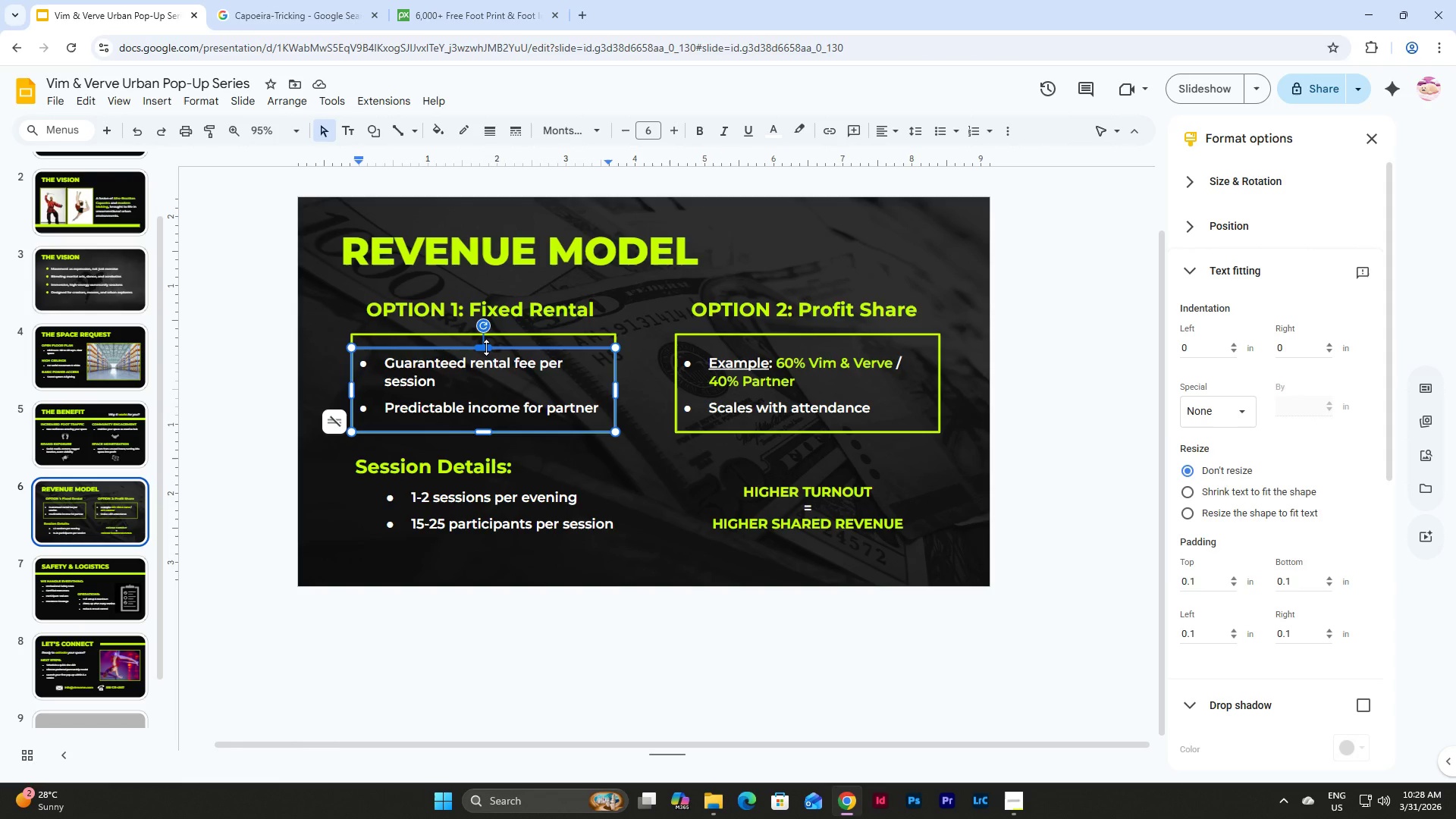 
left_click_drag(start_coordinate=[486, 347], to_coordinate=[486, 333])
 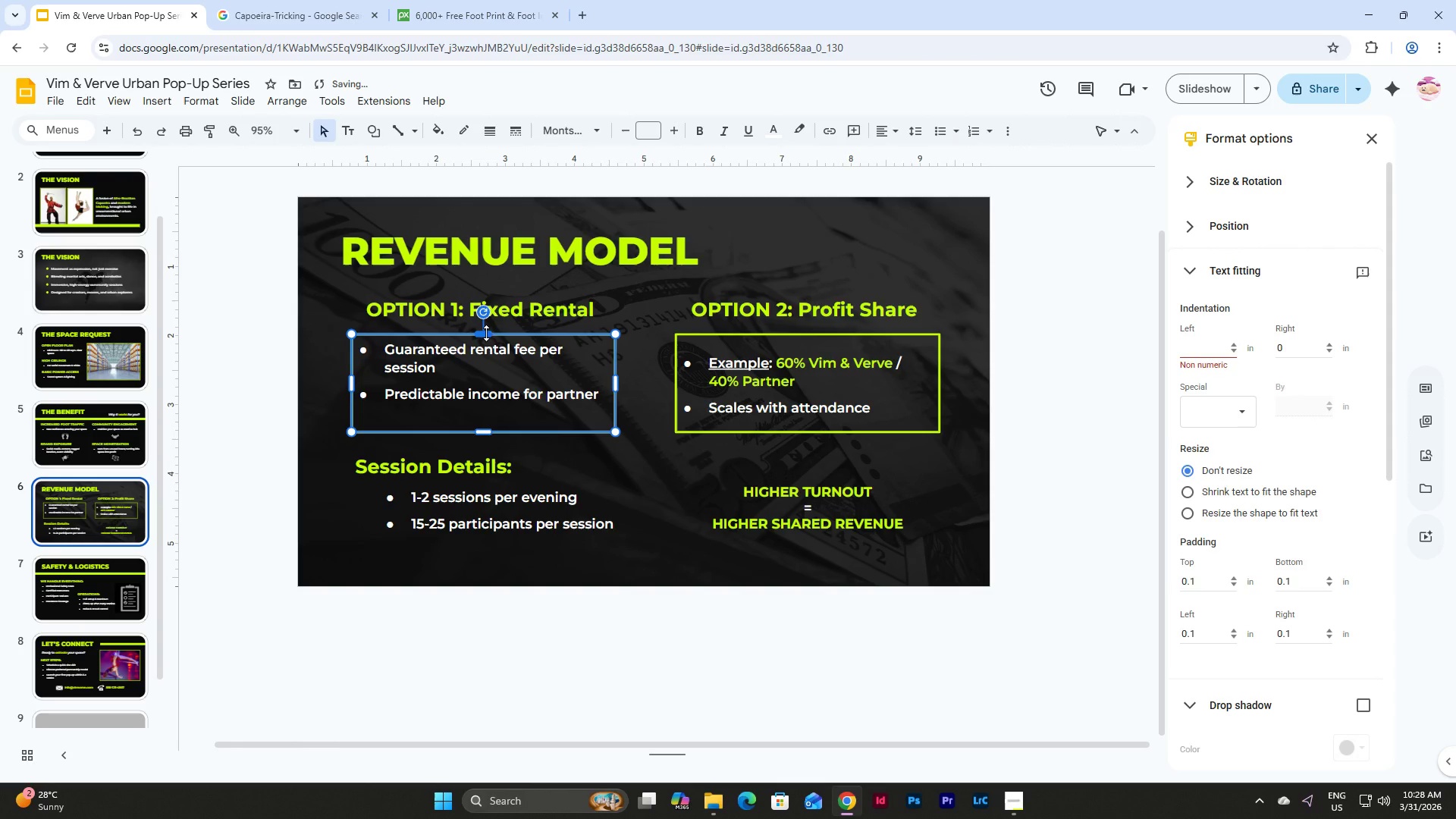 
key(Control+Z)
 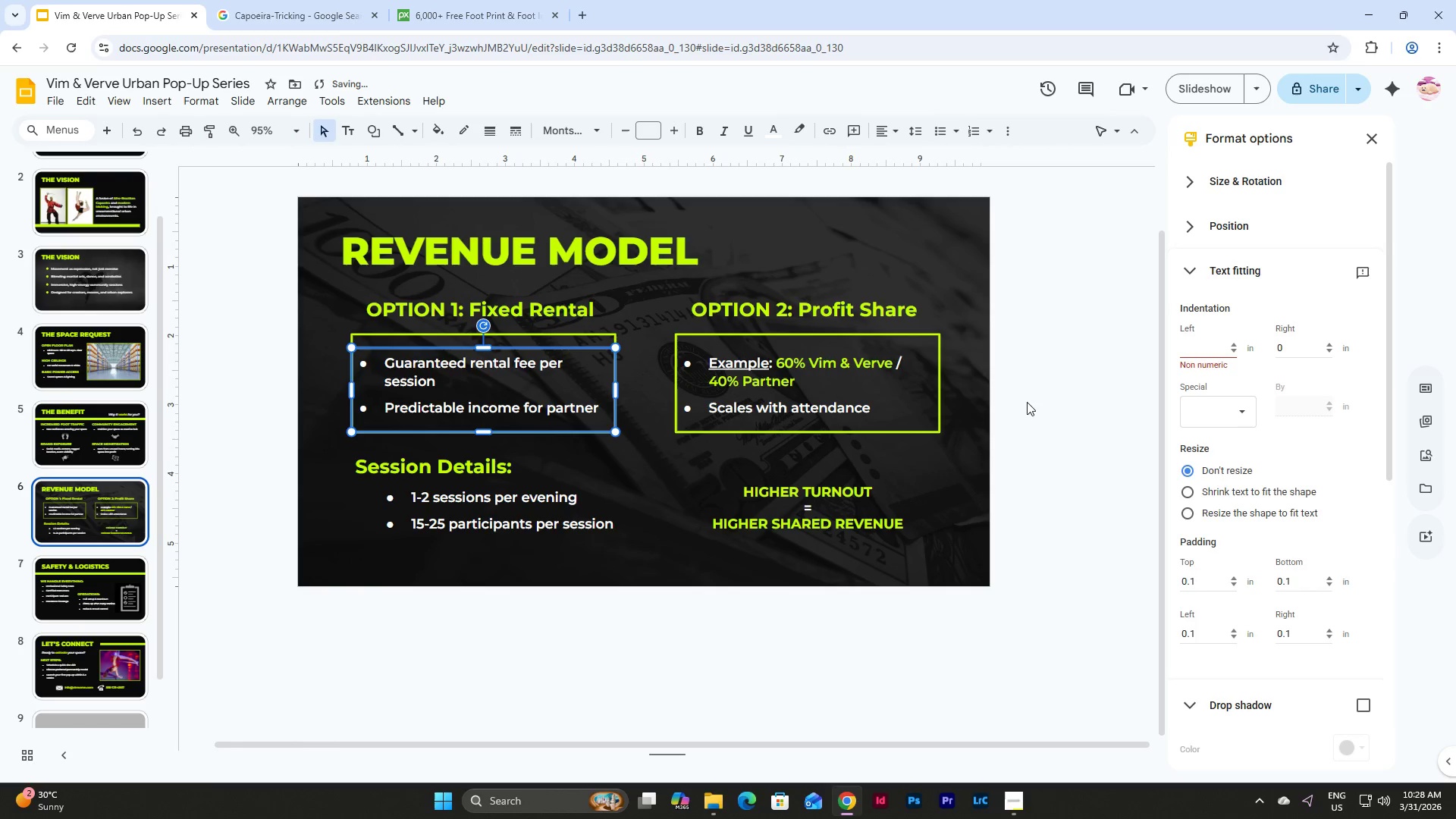 
left_click([1043, 374])
 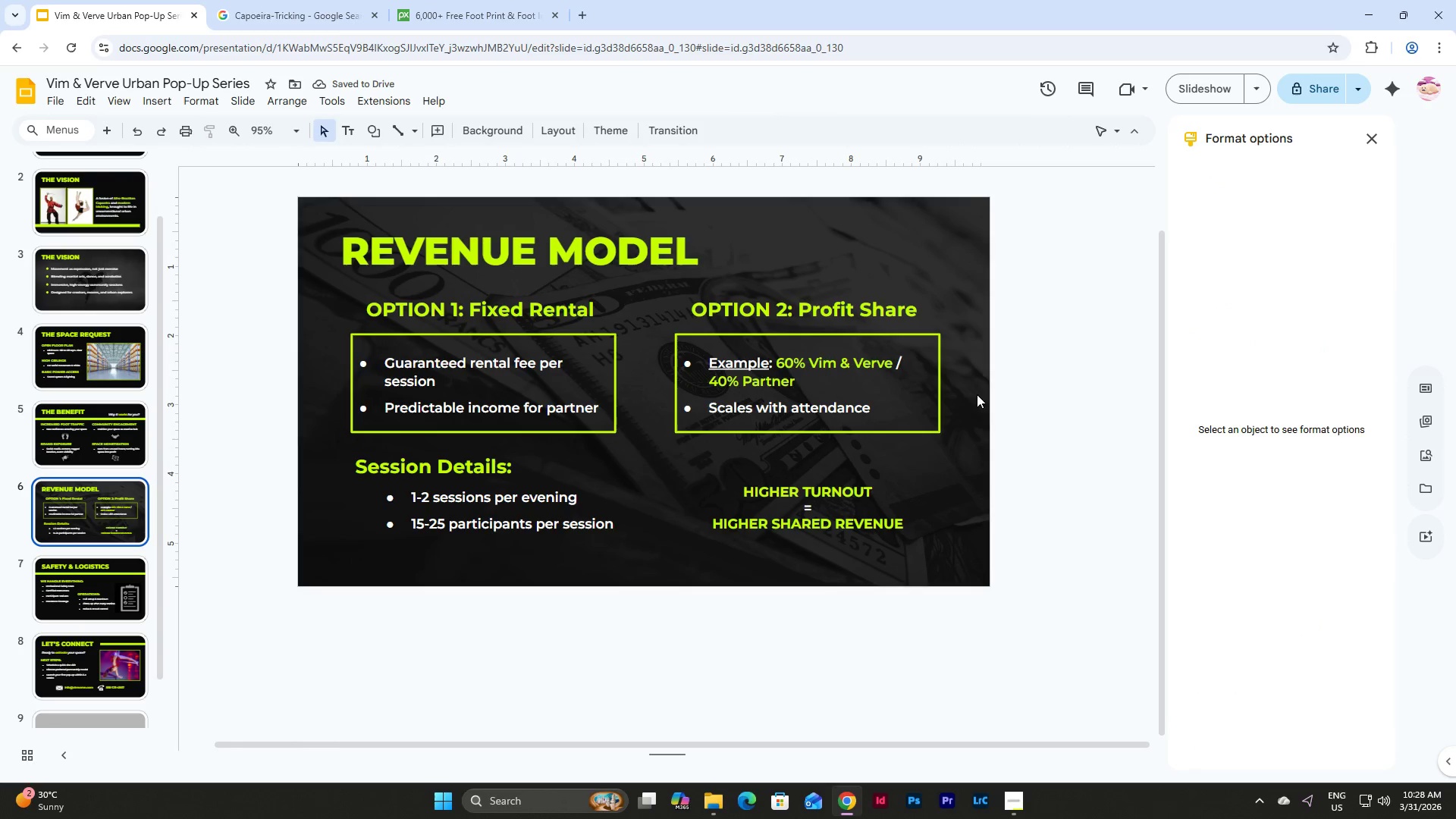 
left_click([503, 350])
 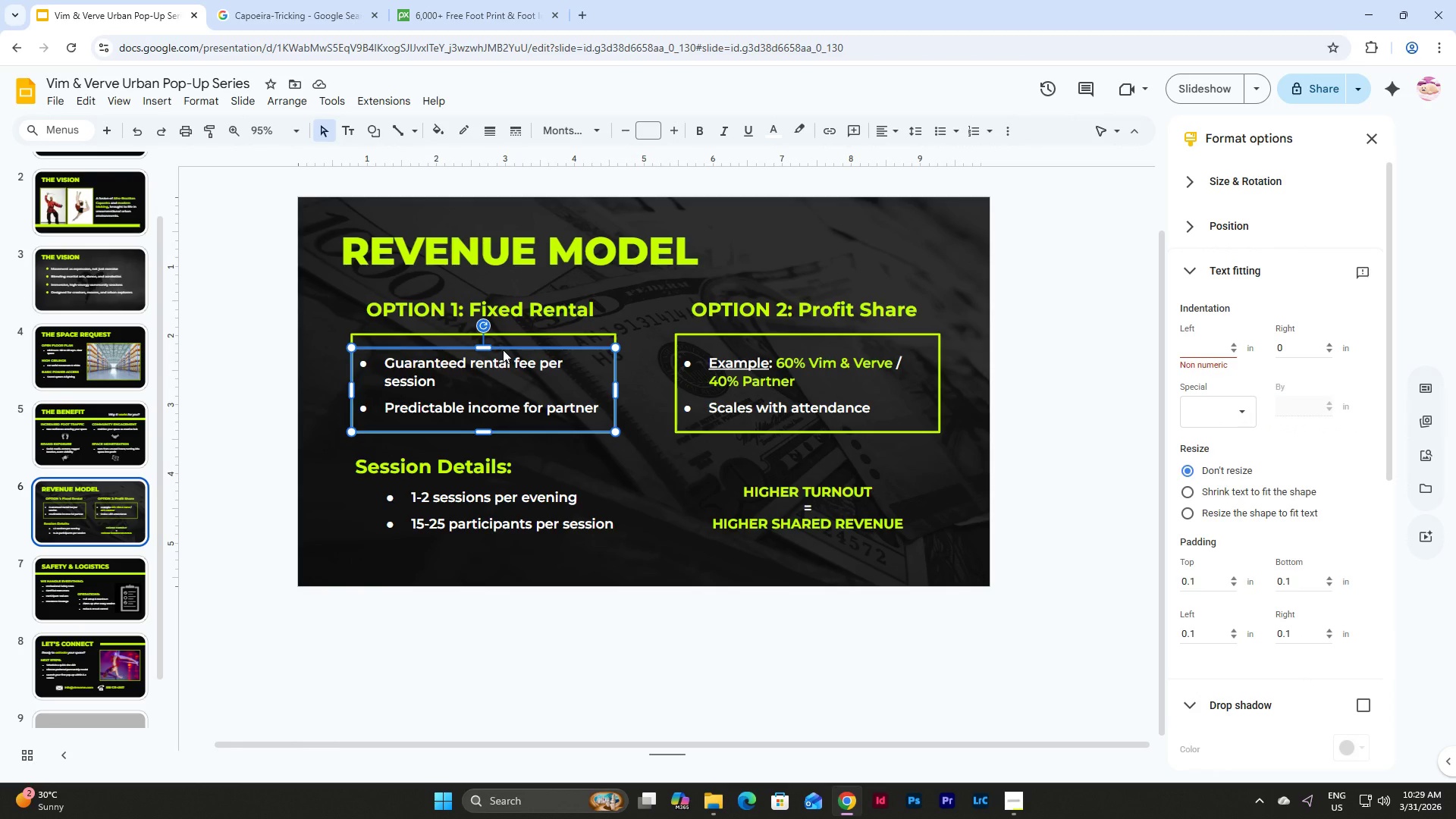 
hold_key(key=ShiftLeft, duration=0.7)
left_click([797, 382])